 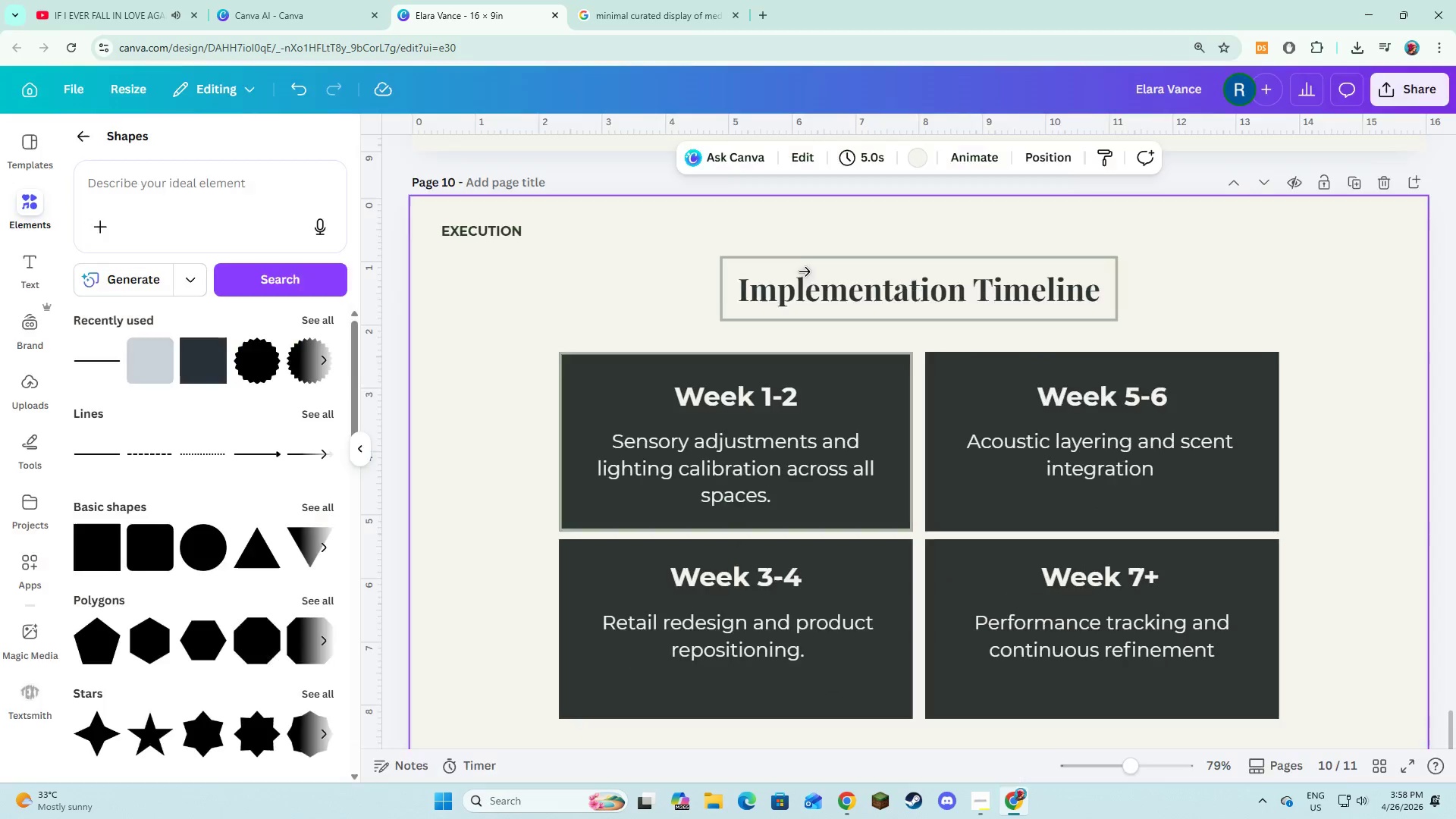 
left_click([963, 401])
 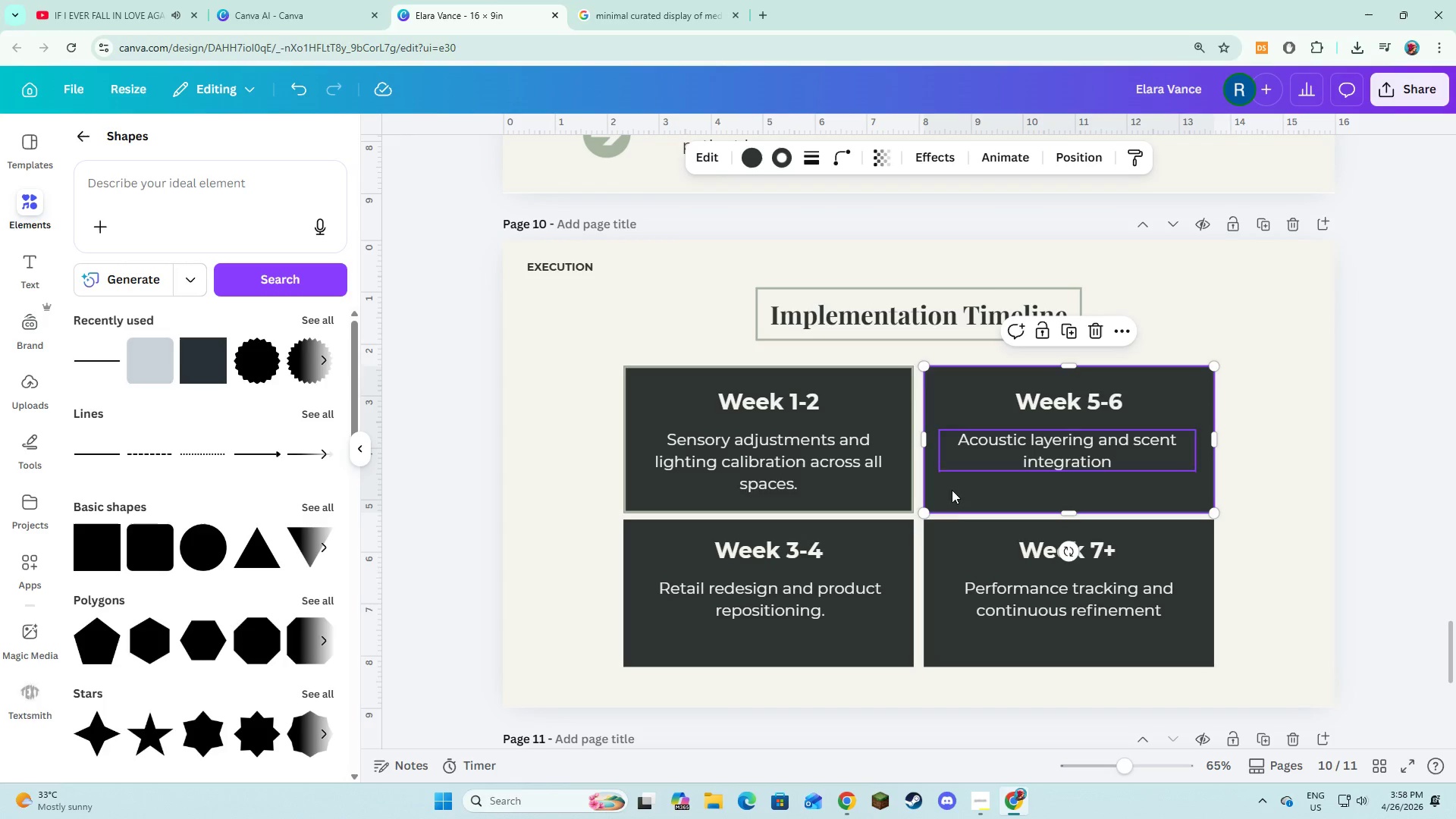 
hold_key(key=ShiftLeft, duration=1.34)
double_click([900, 543])
 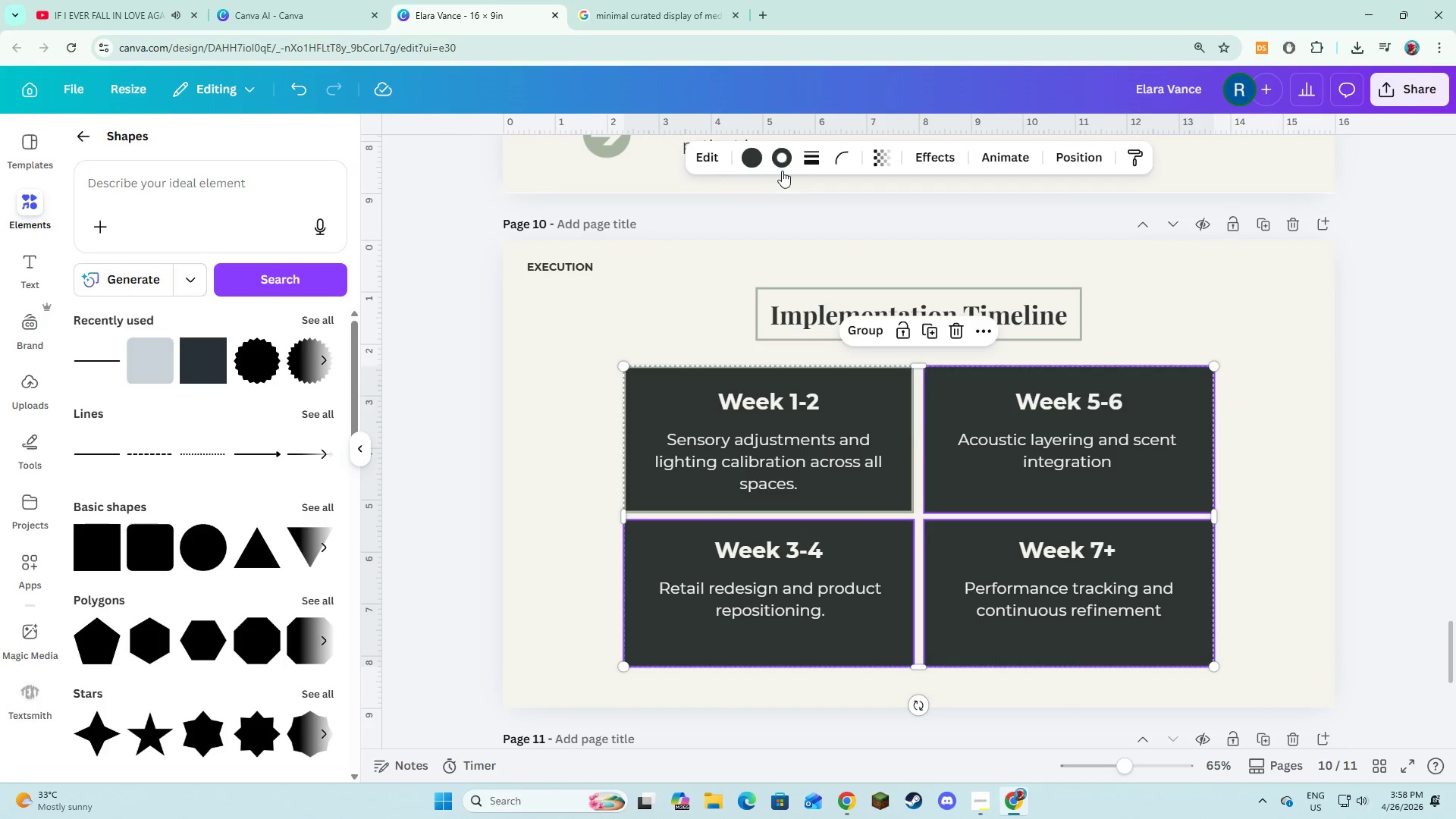 
left_click([782, 171])
 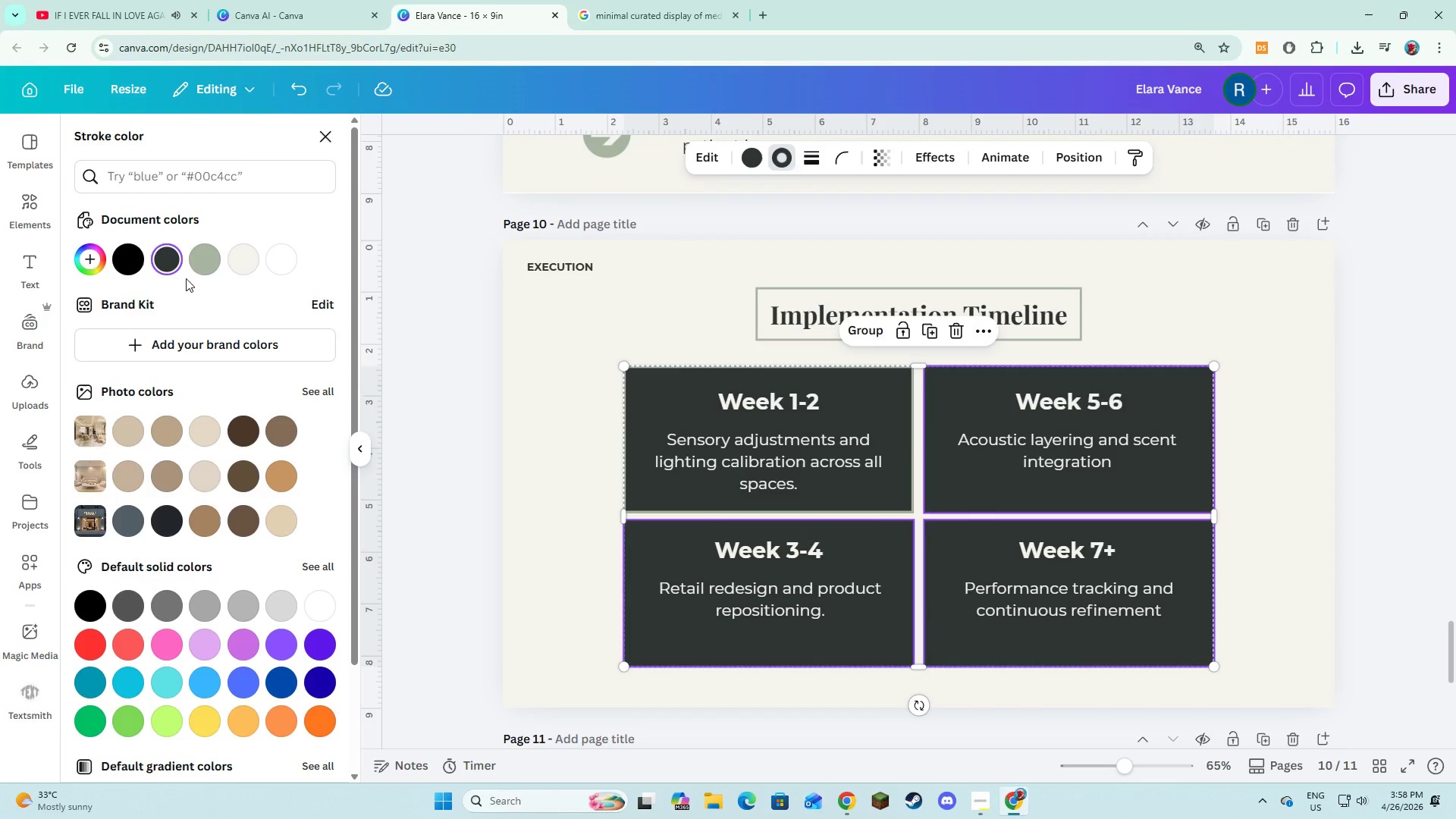 
left_click([193, 267])
 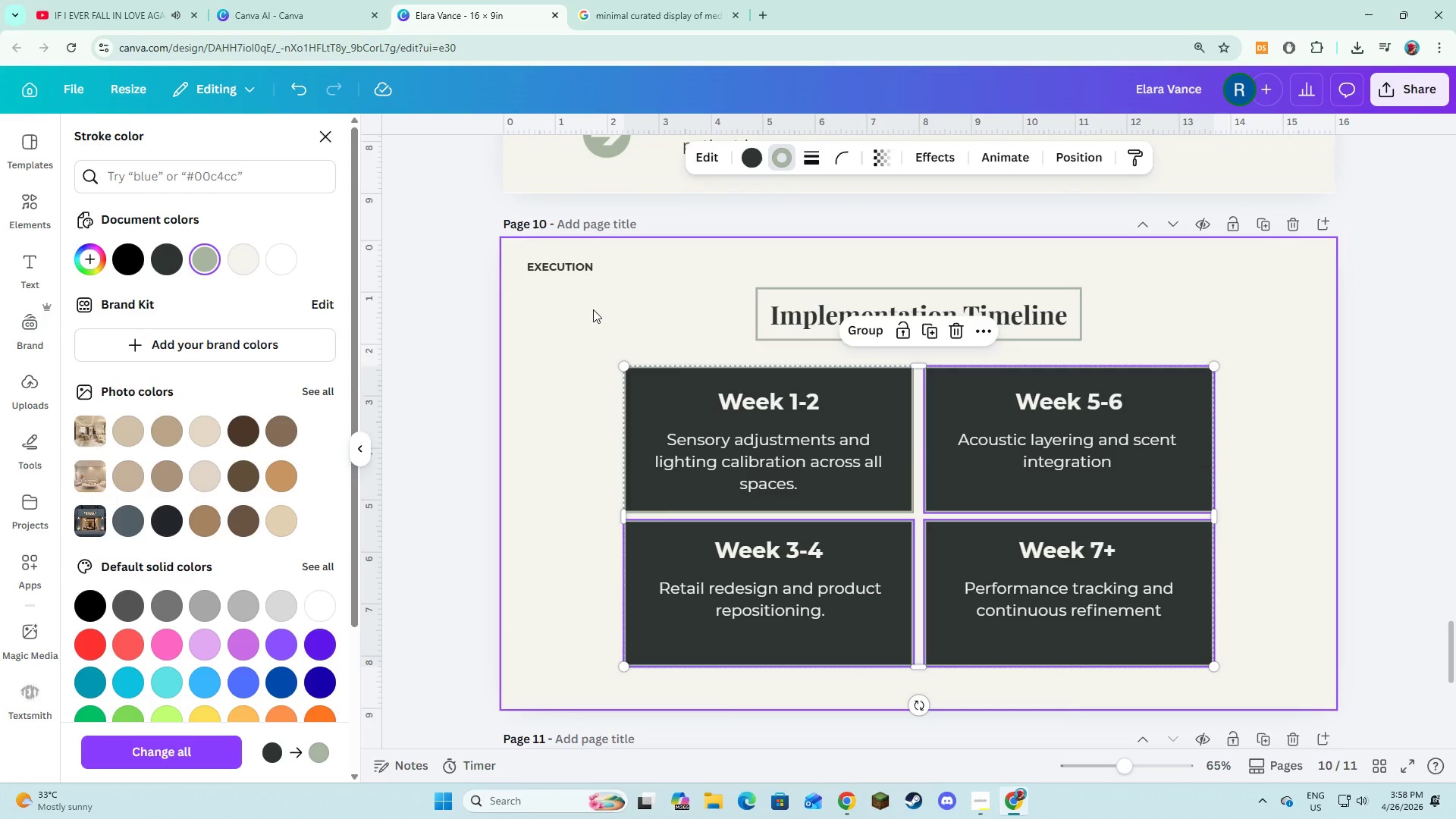 
left_click([593, 309])
 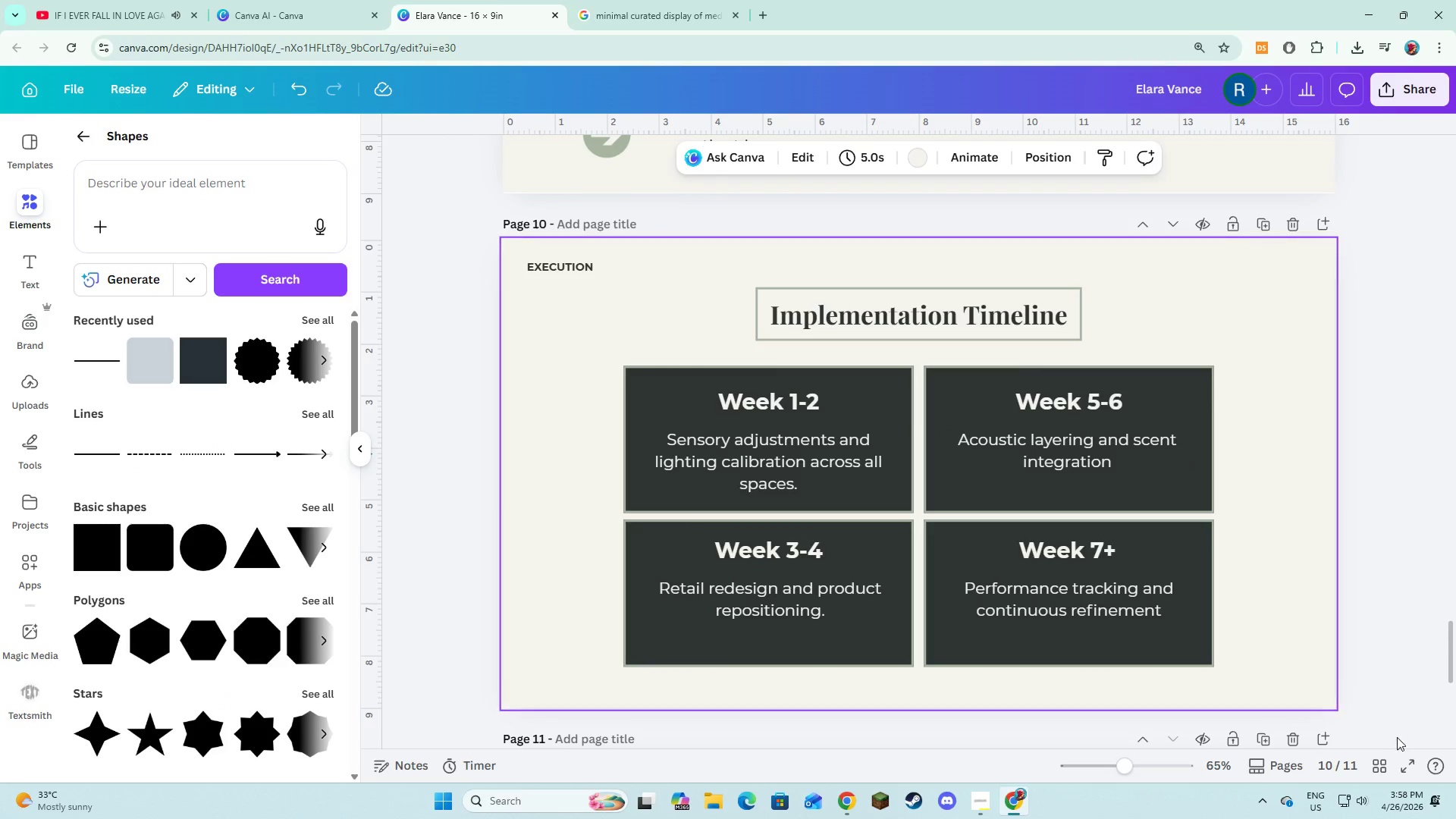 
left_click([1398, 764])
 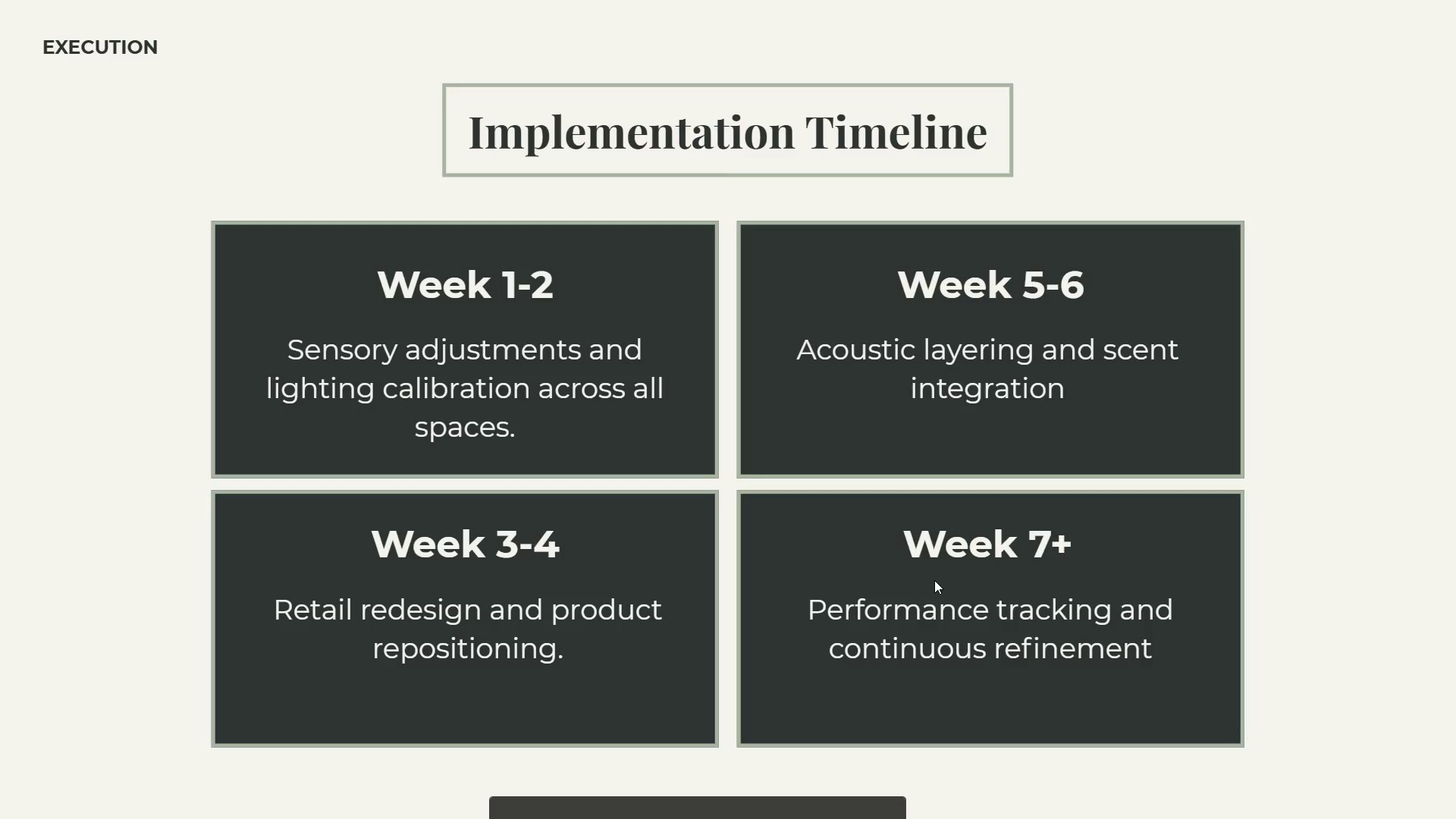 
wait(55.16)
 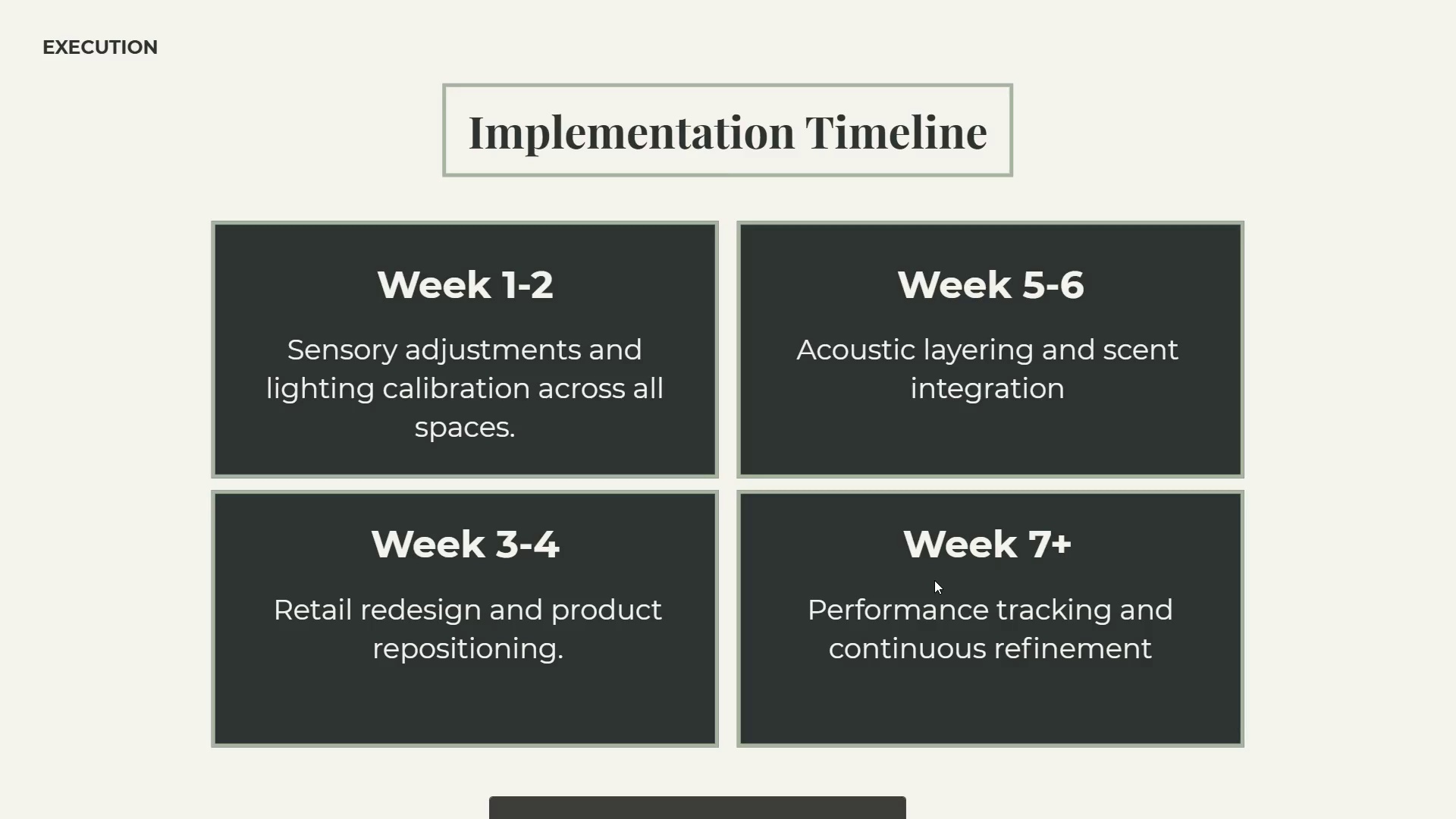 
key(ArrowRight)
 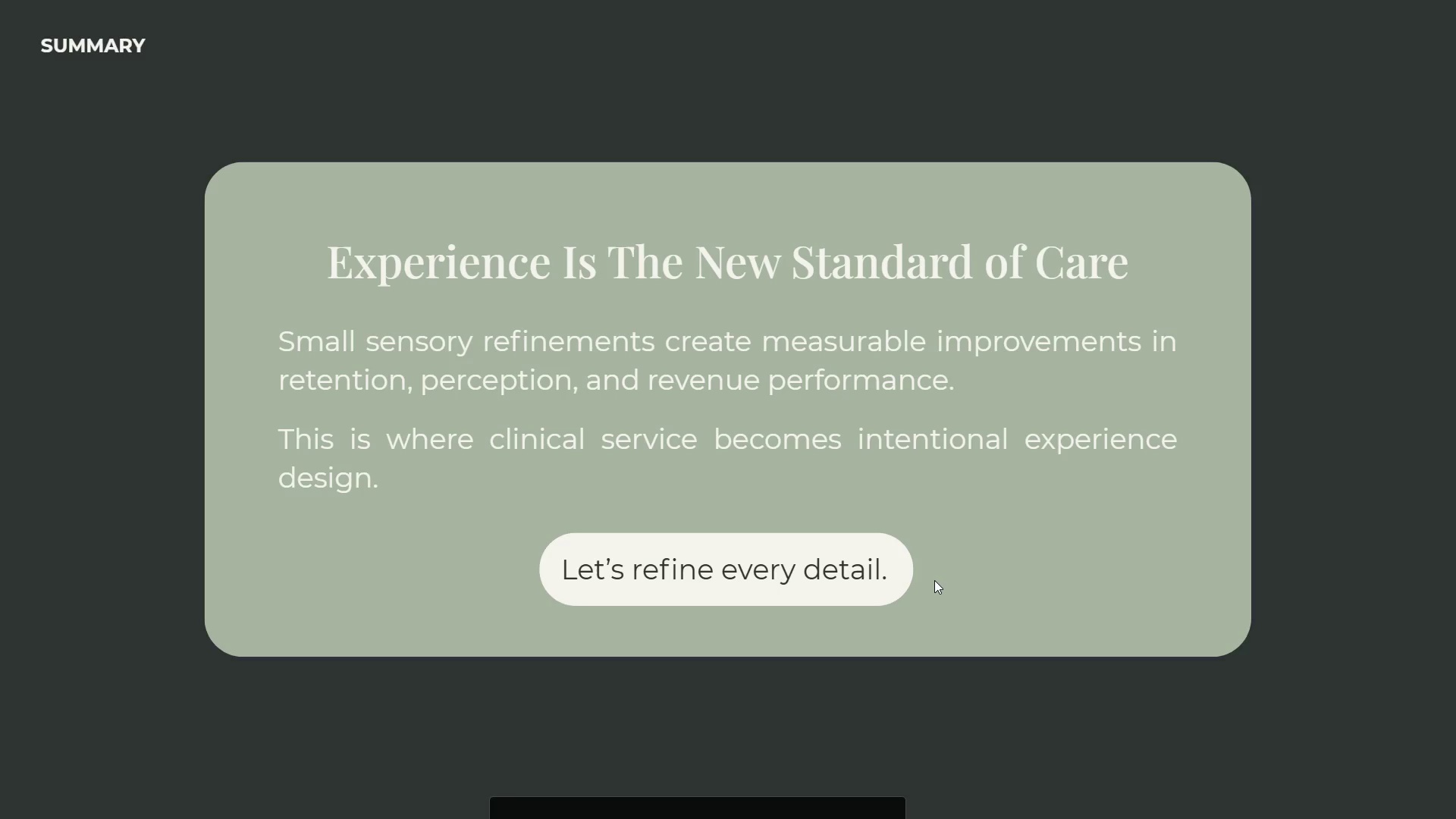 
wait(10.83)
 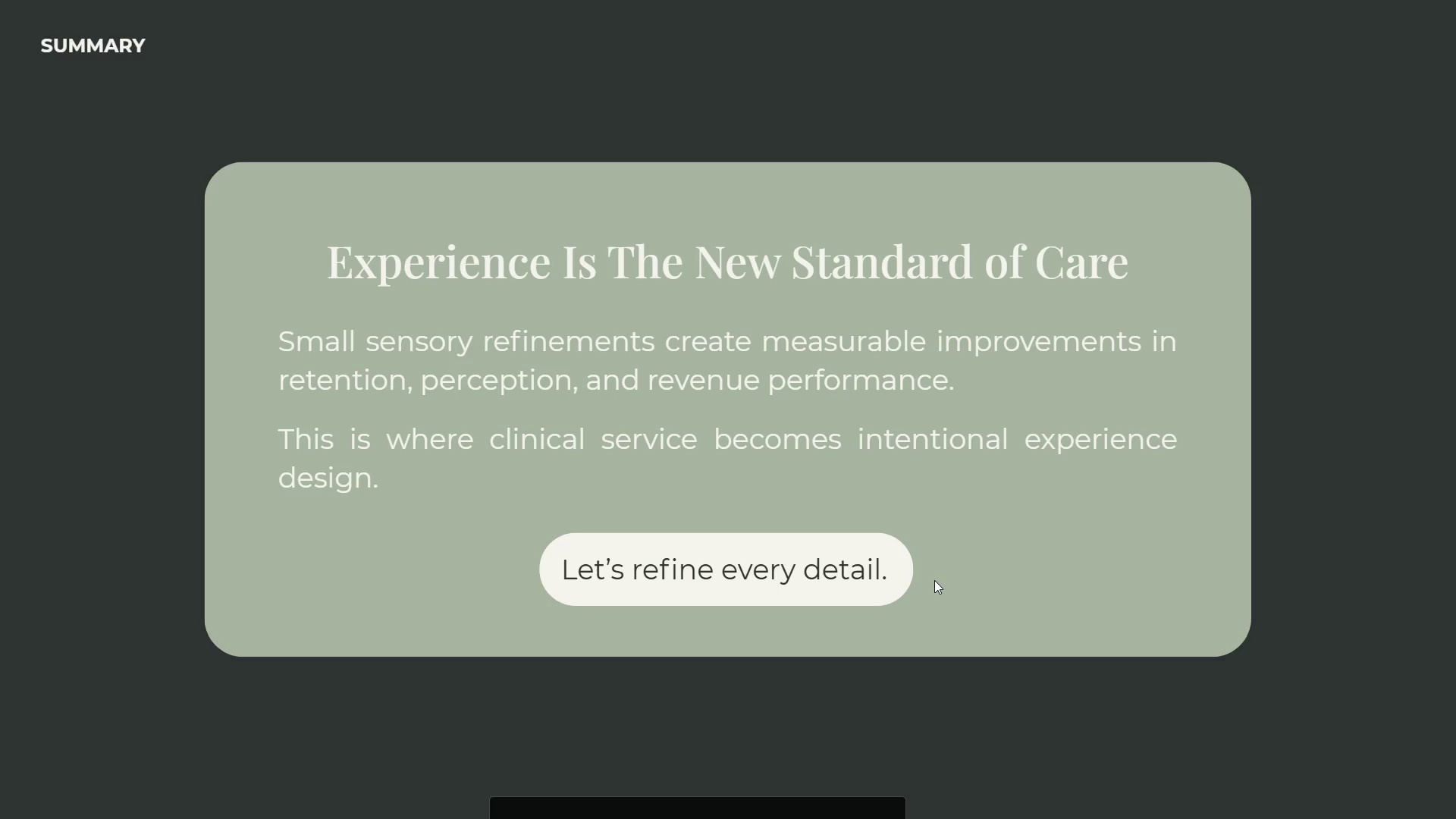 
key(ArrowLeft)
 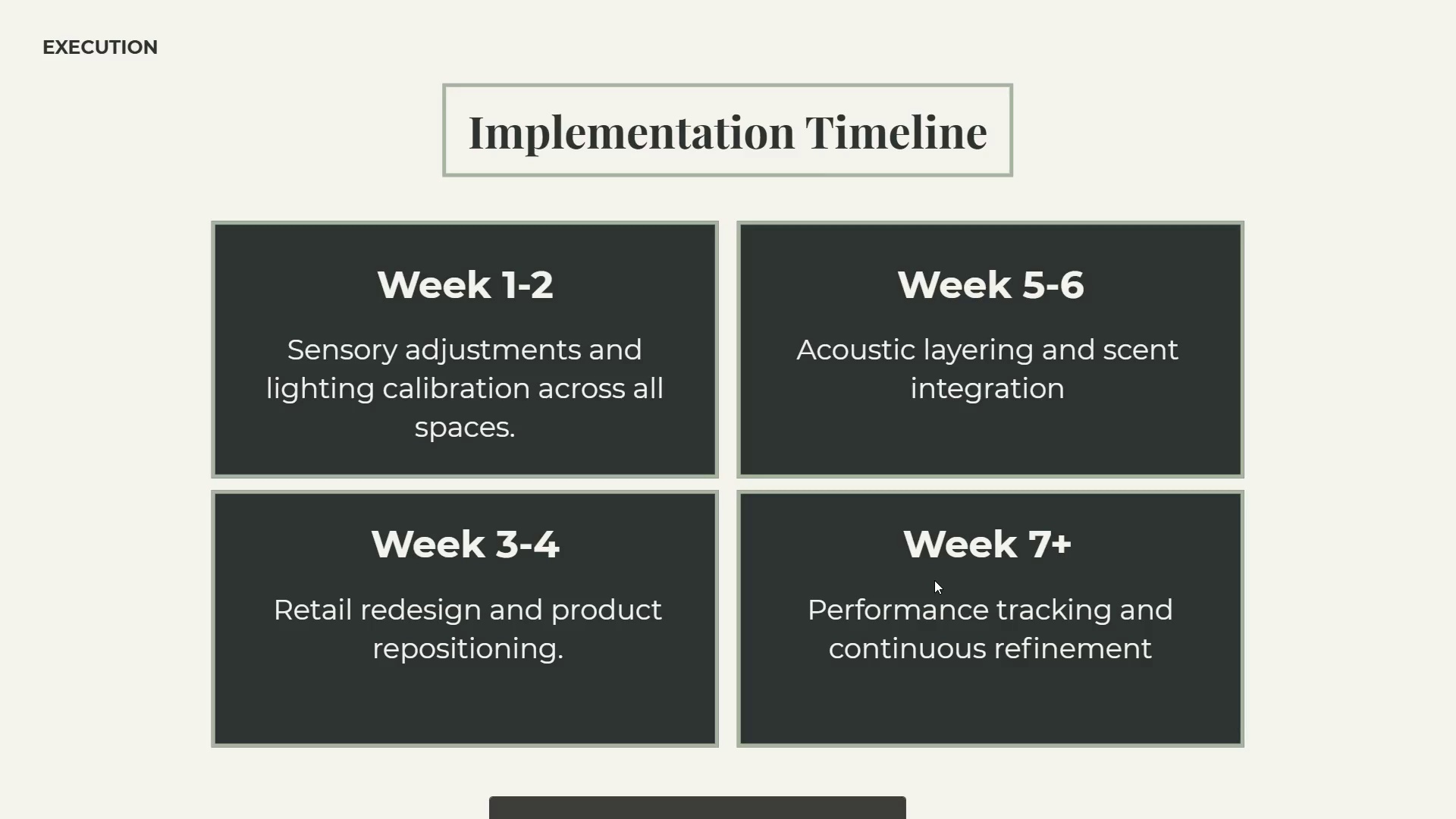 
key(ArrowLeft)
 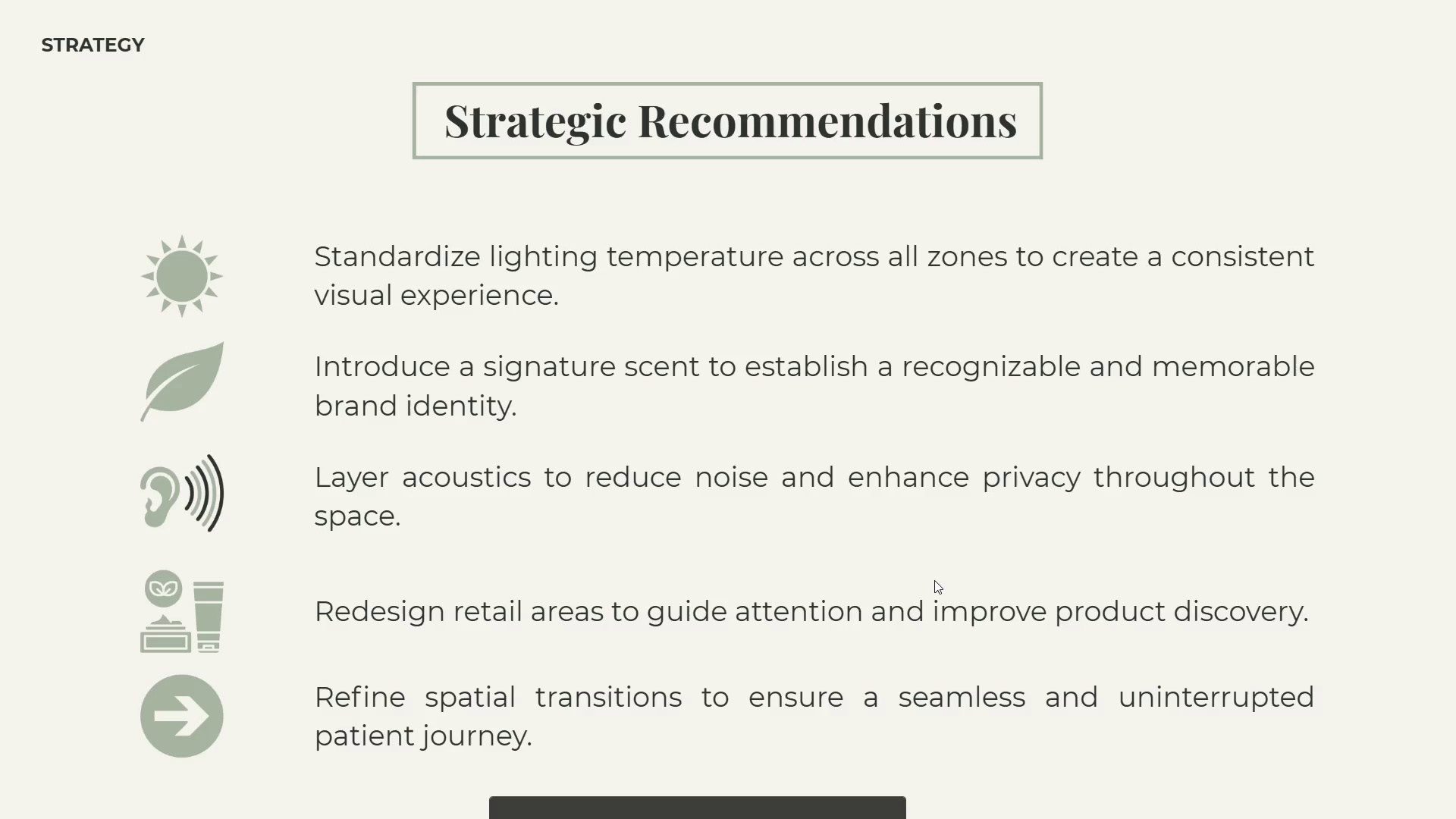 
key(ArrowLeft)
 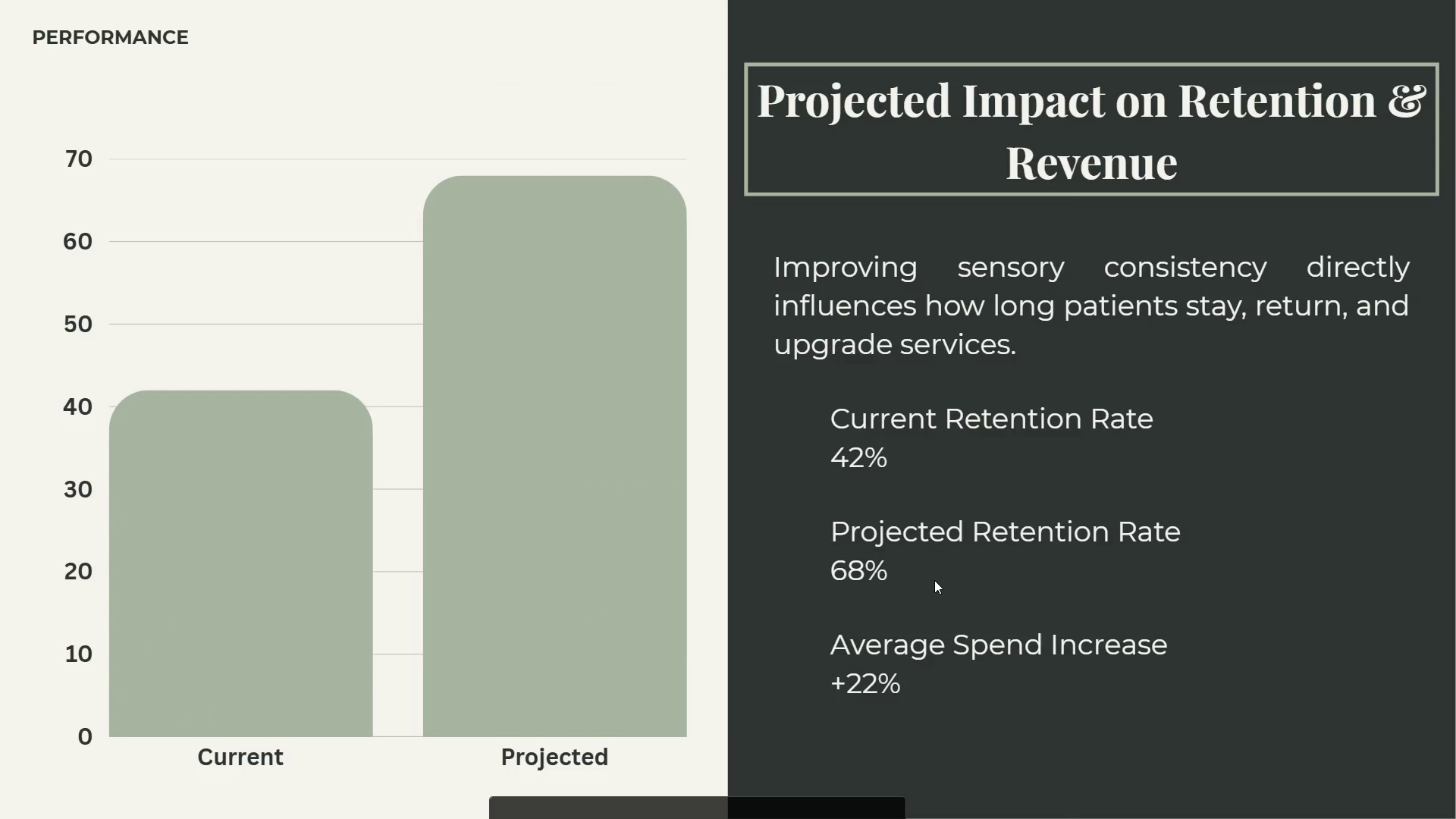 
key(ArrowLeft)
 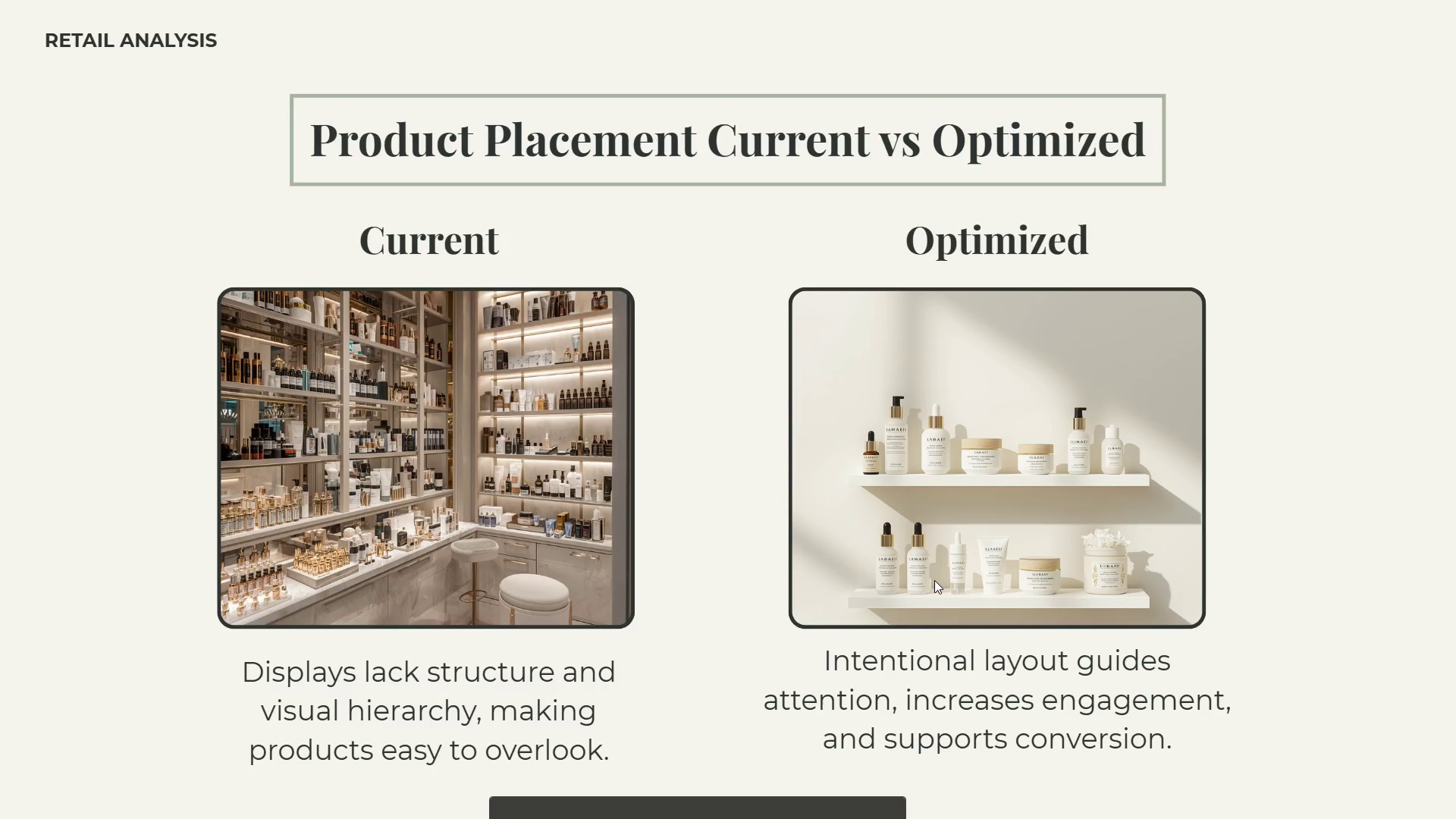 
key(ArrowLeft)
 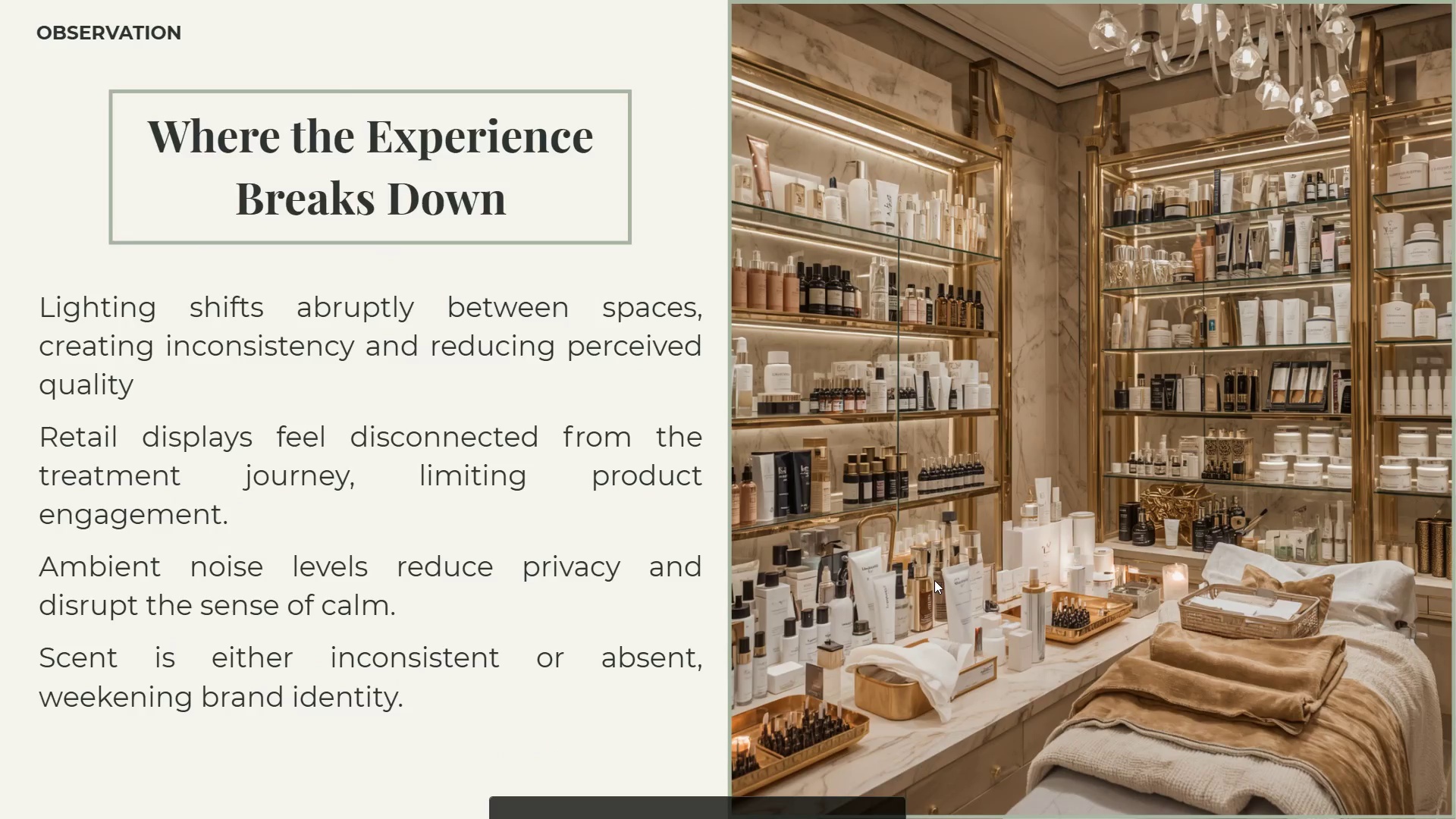 
key(ArrowLeft)
 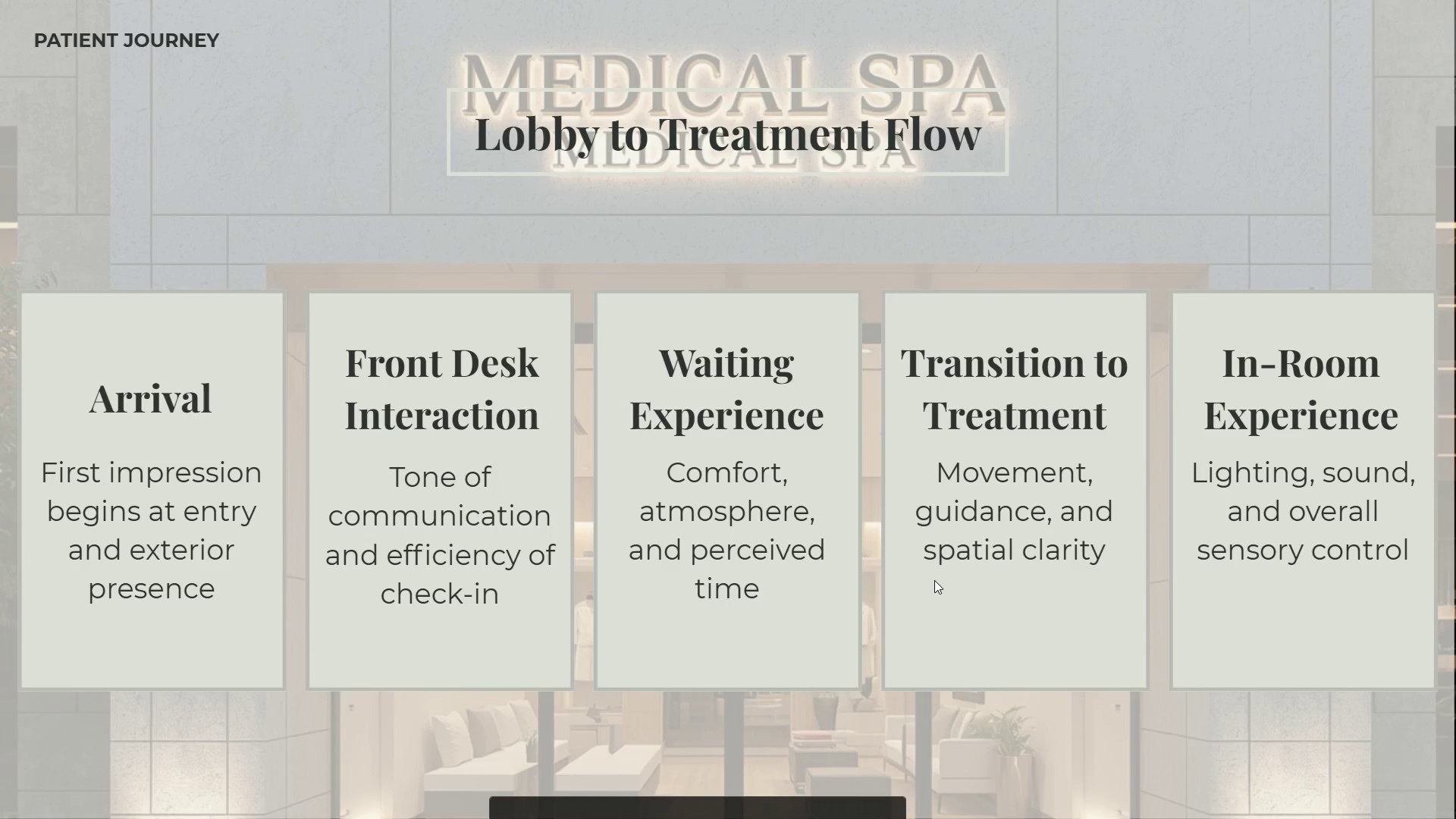 
key(Escape)
 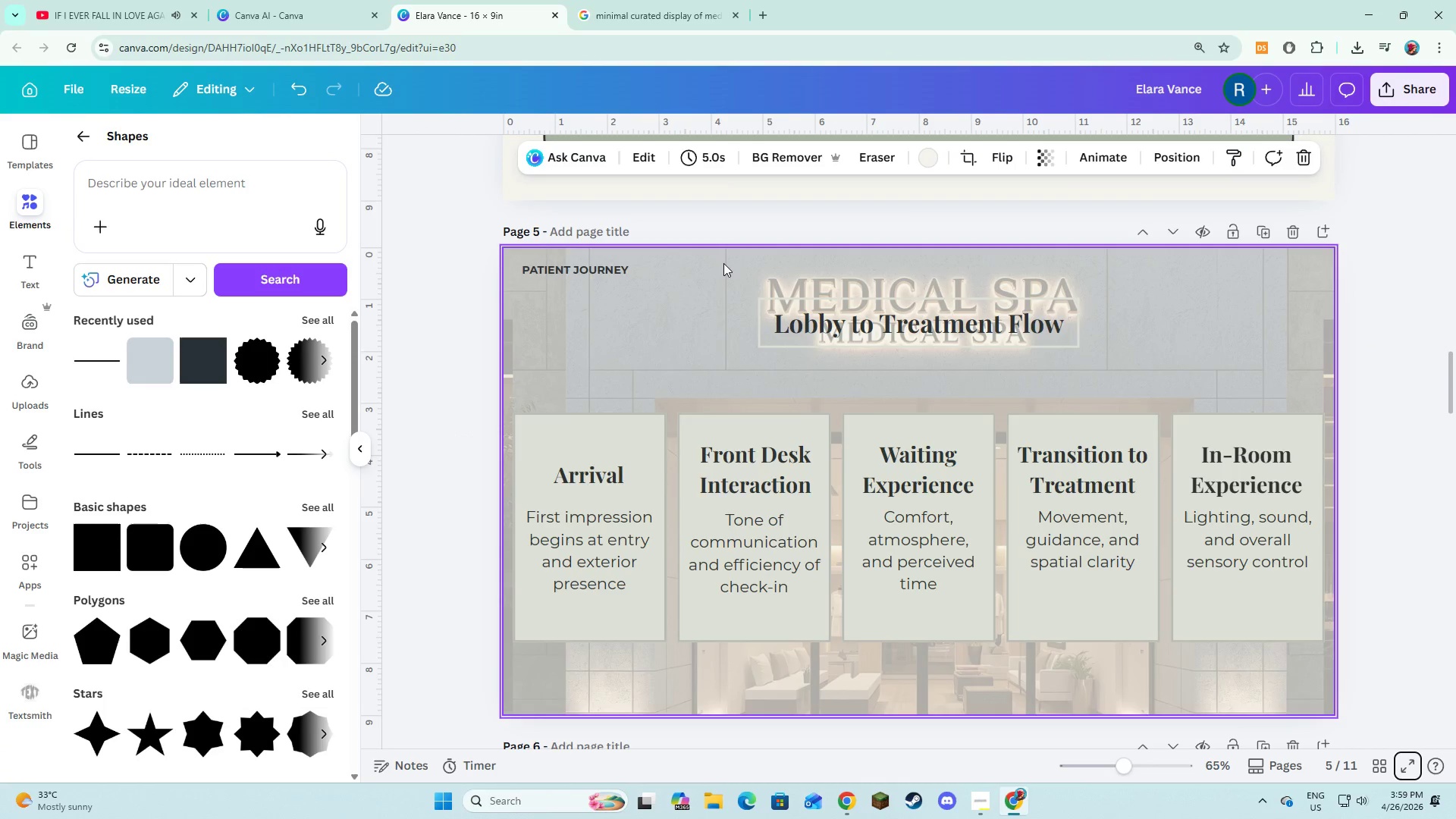 
left_click([700, 292])
 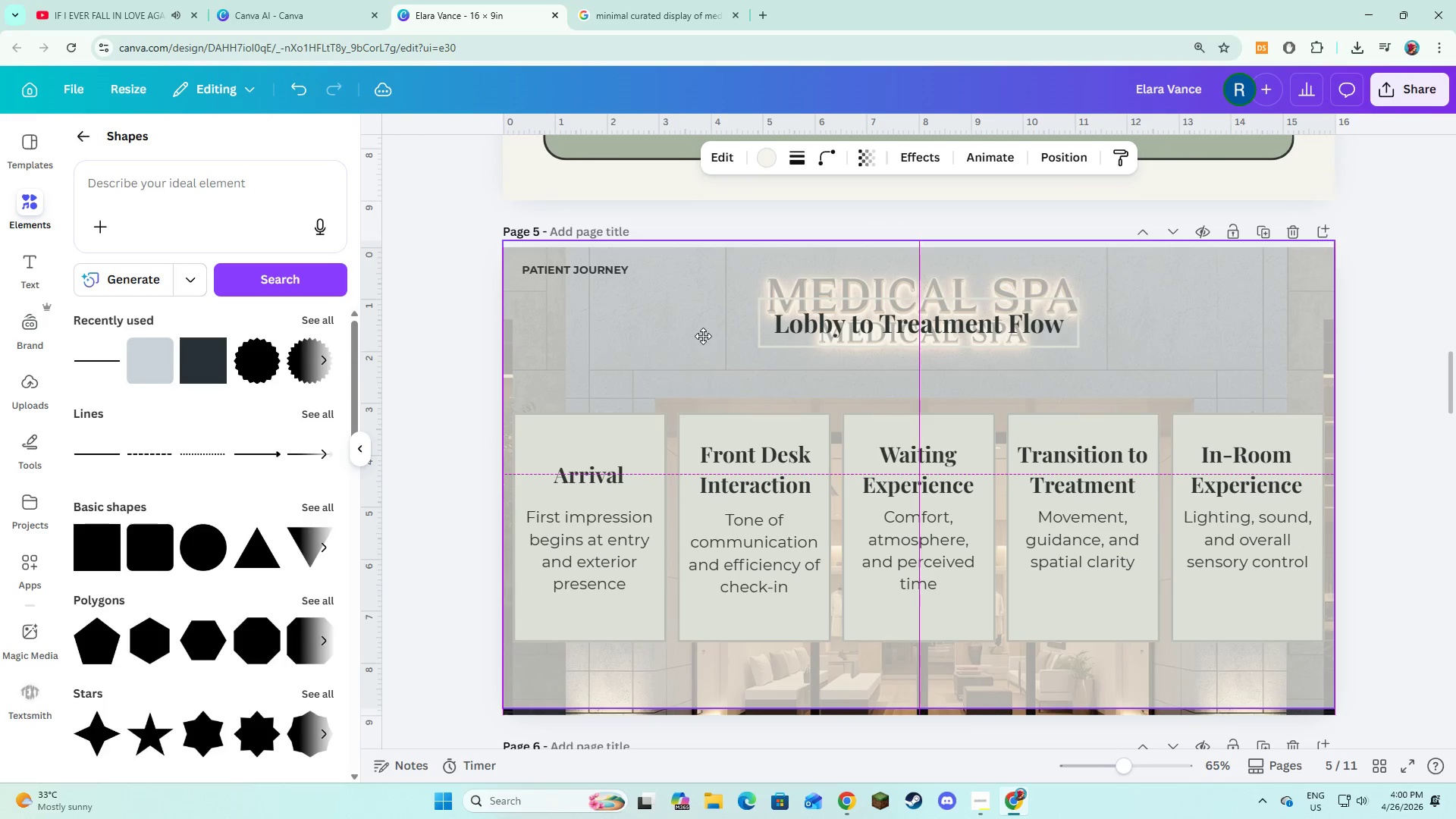 
wait(6.08)
 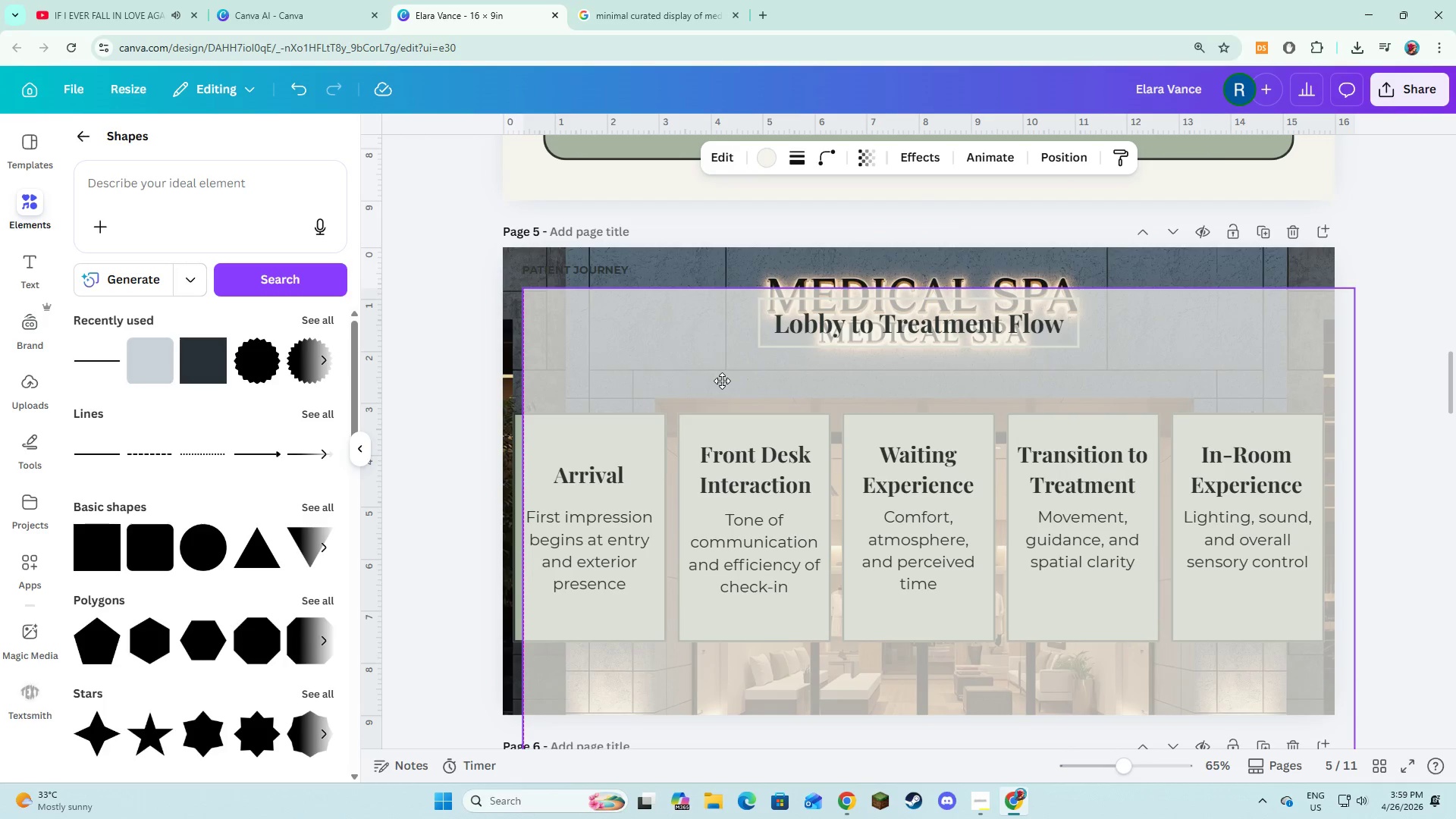 
left_click([639, 419])
 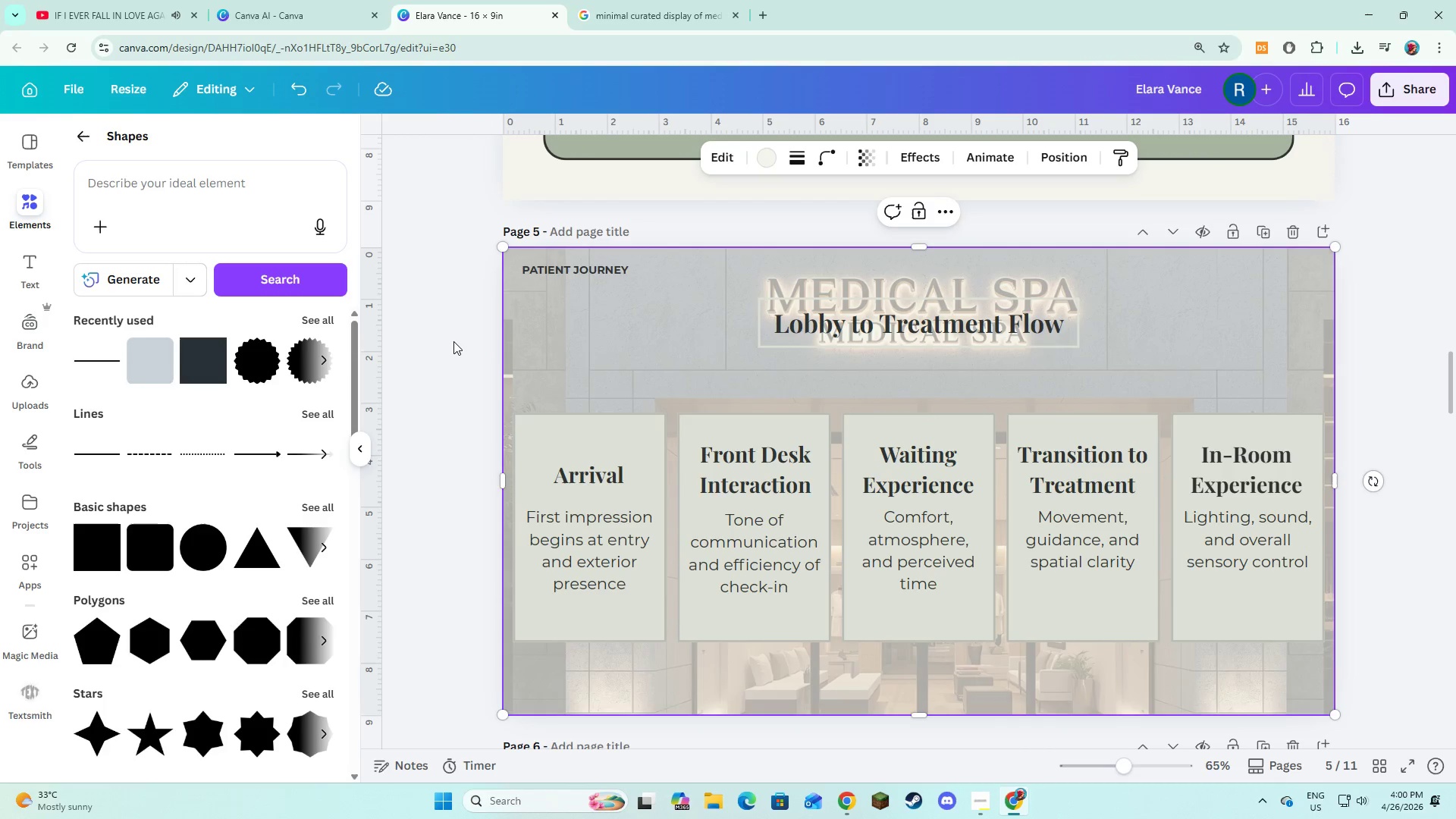 
double_click([453, 341])
 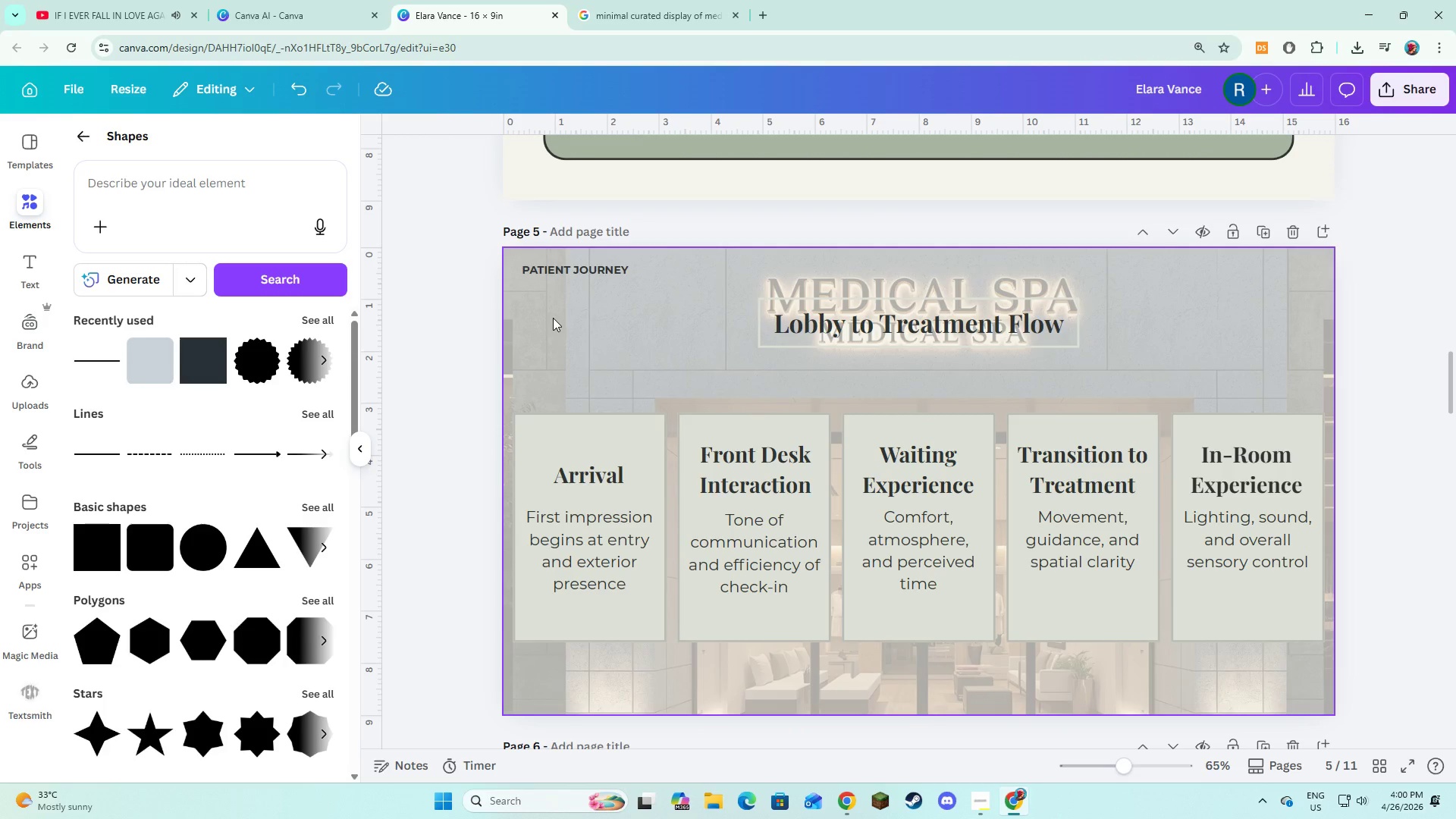 
right_click([553, 318])
 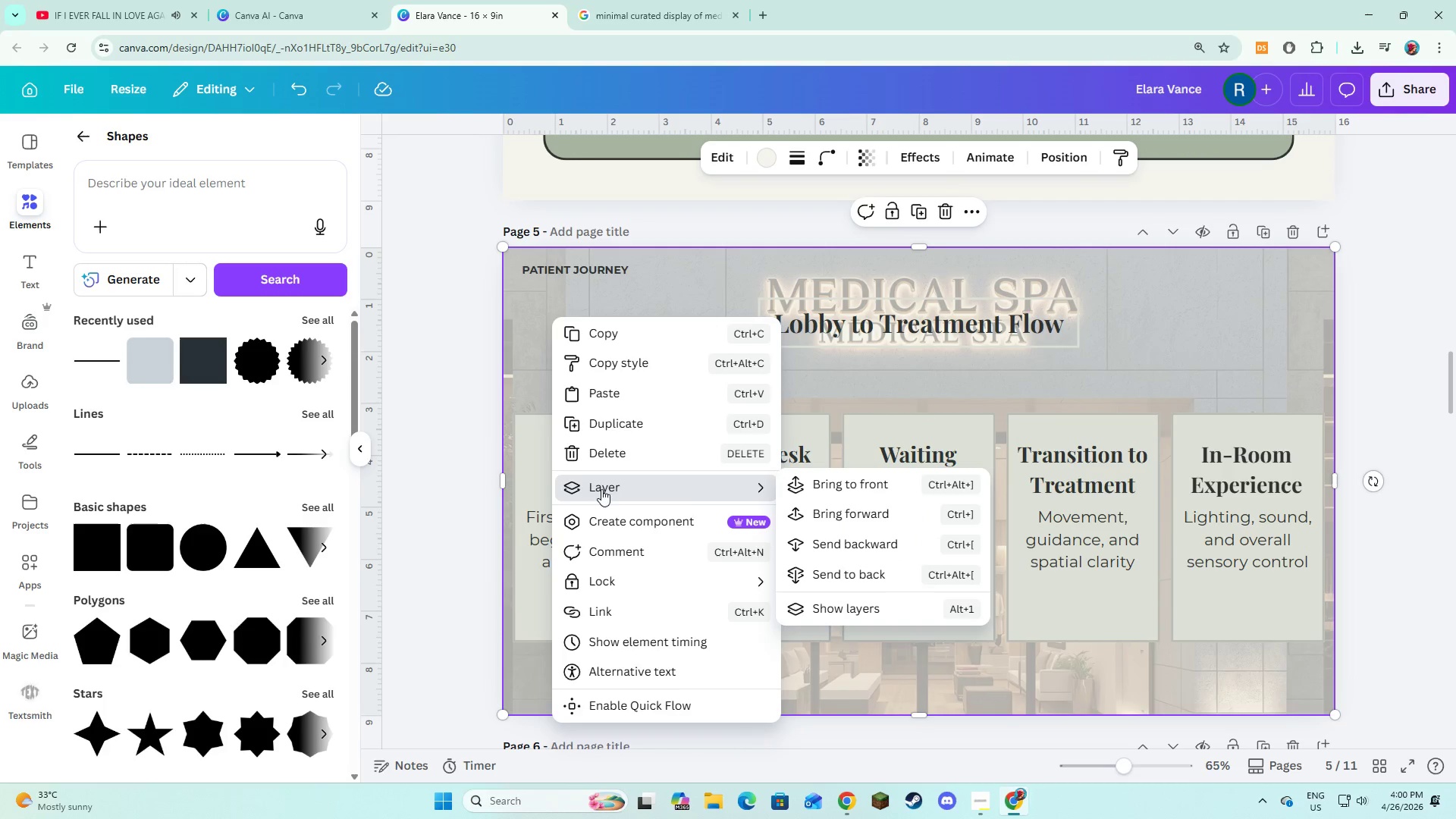 
left_click([830, 566])
 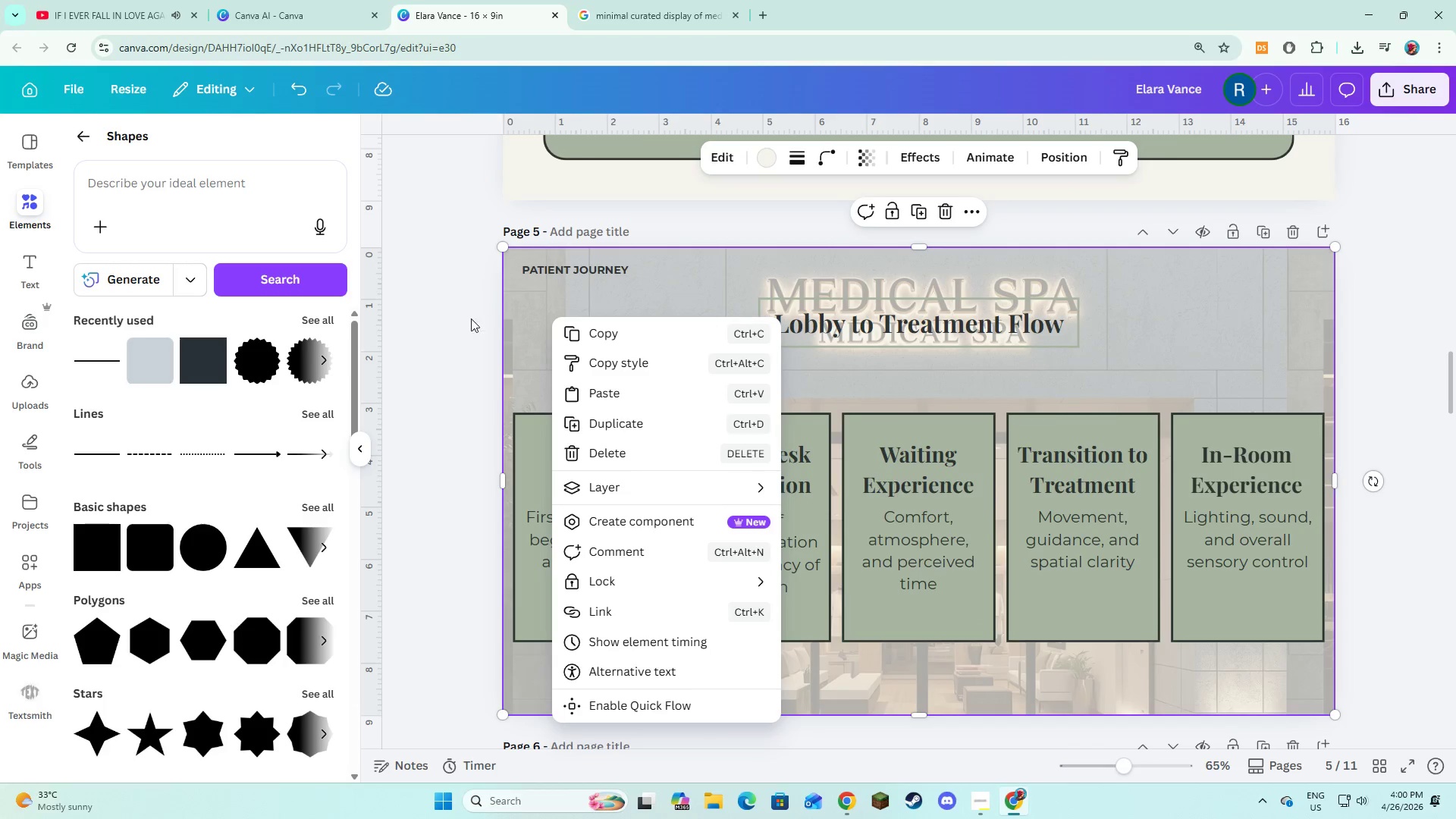 
left_click([455, 328])
 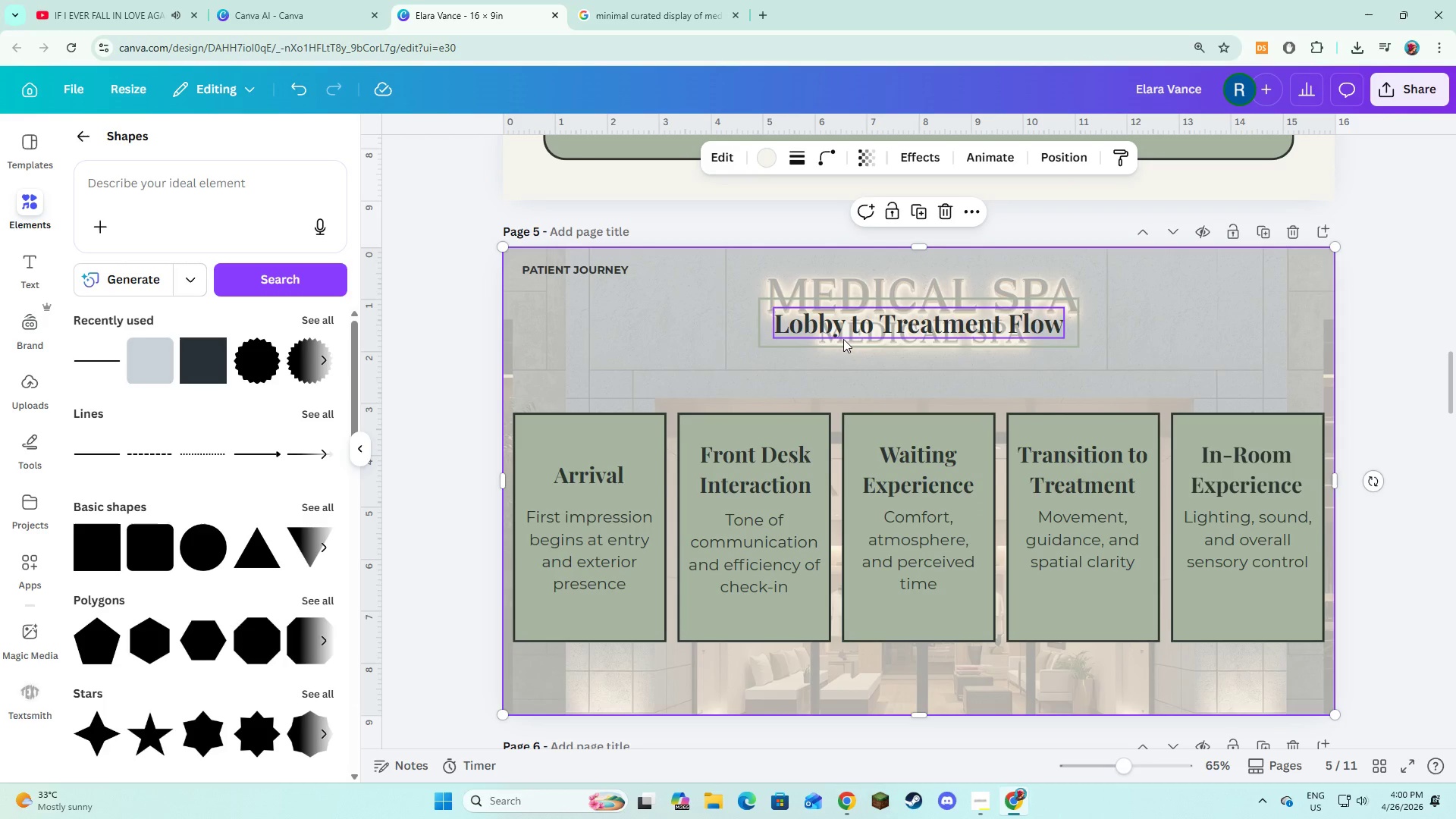 
left_click([841, 341])
 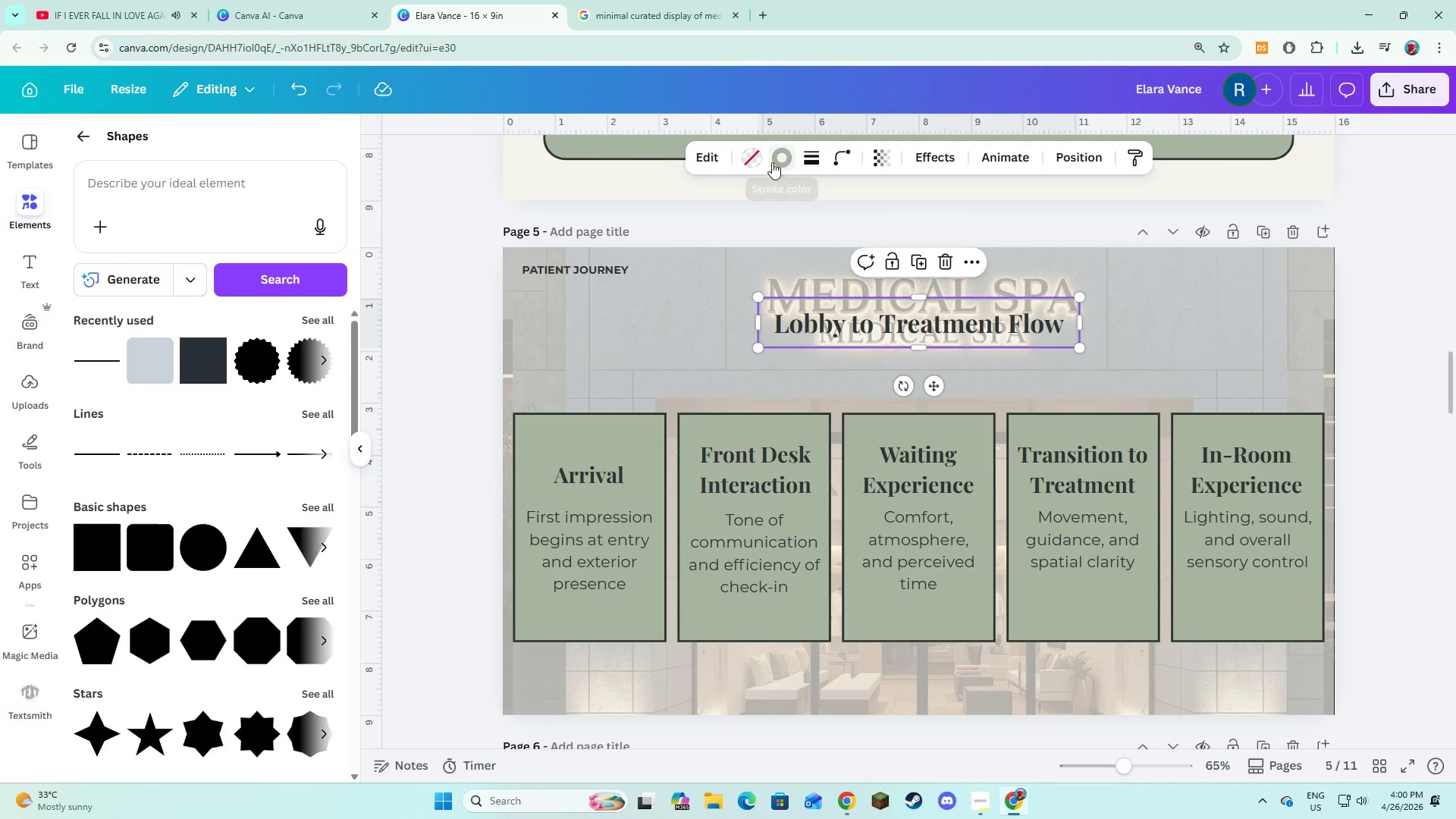 
left_click([758, 156])
 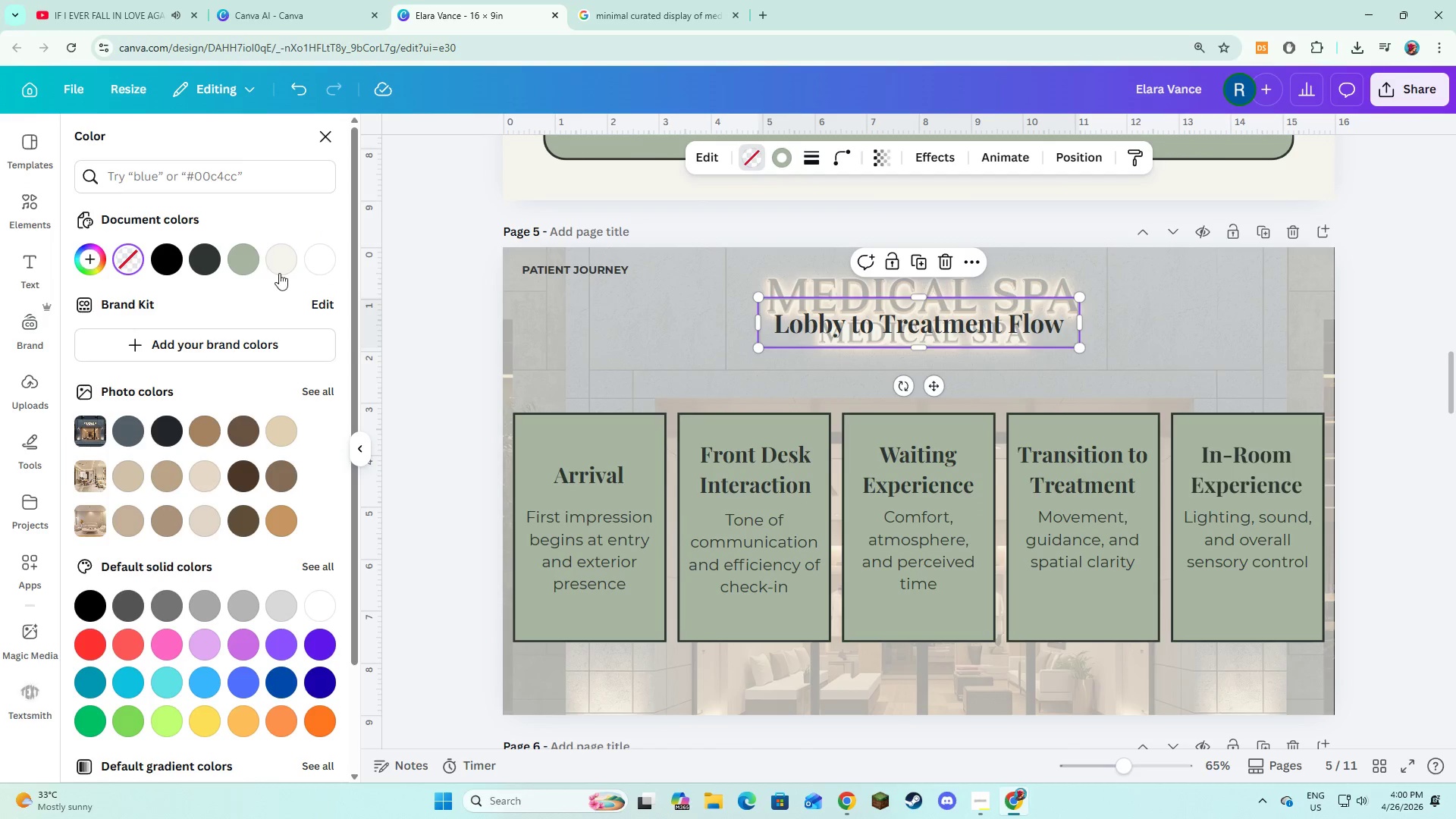 
left_click([288, 264])
 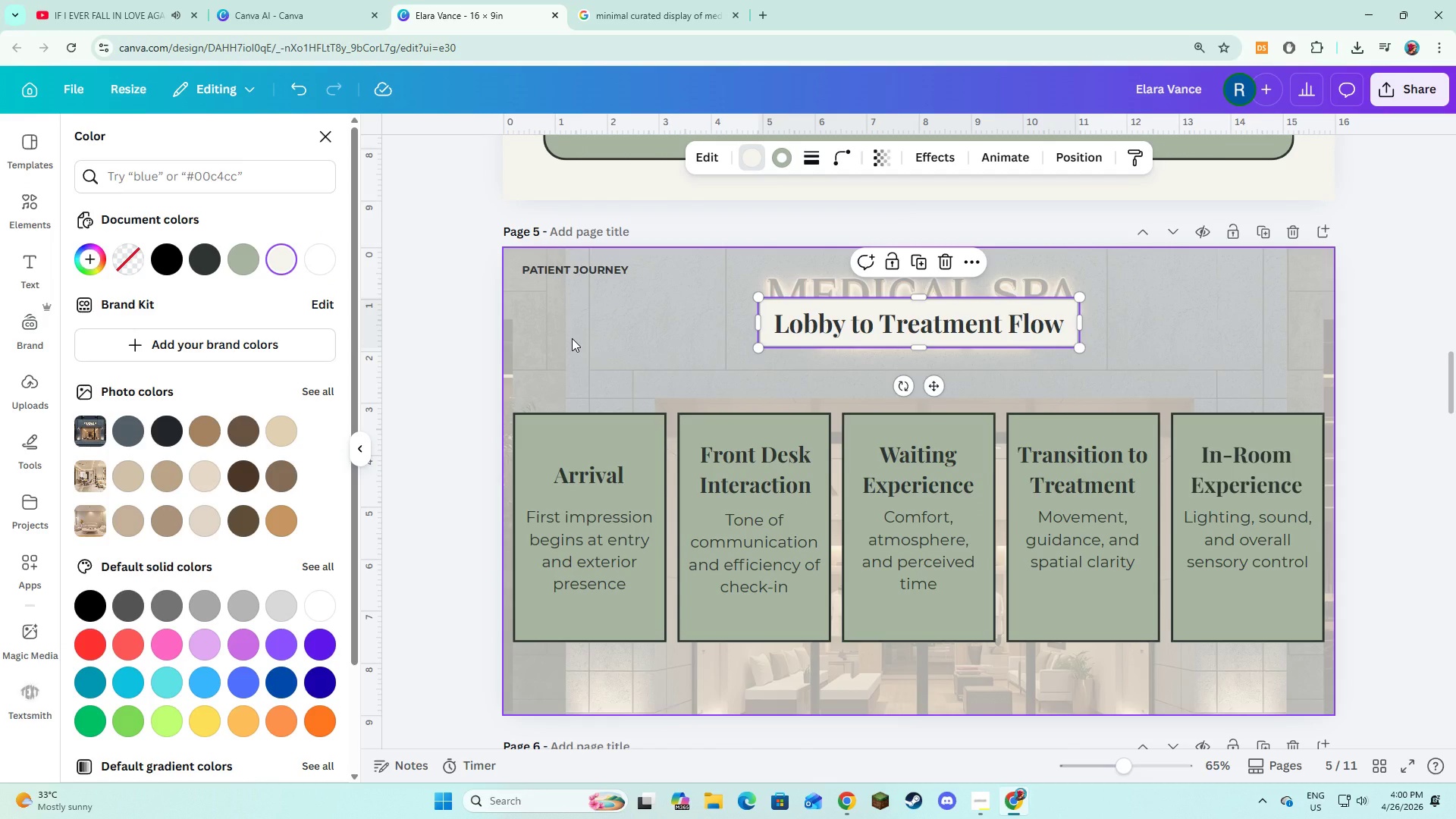 
left_click([572, 338])
 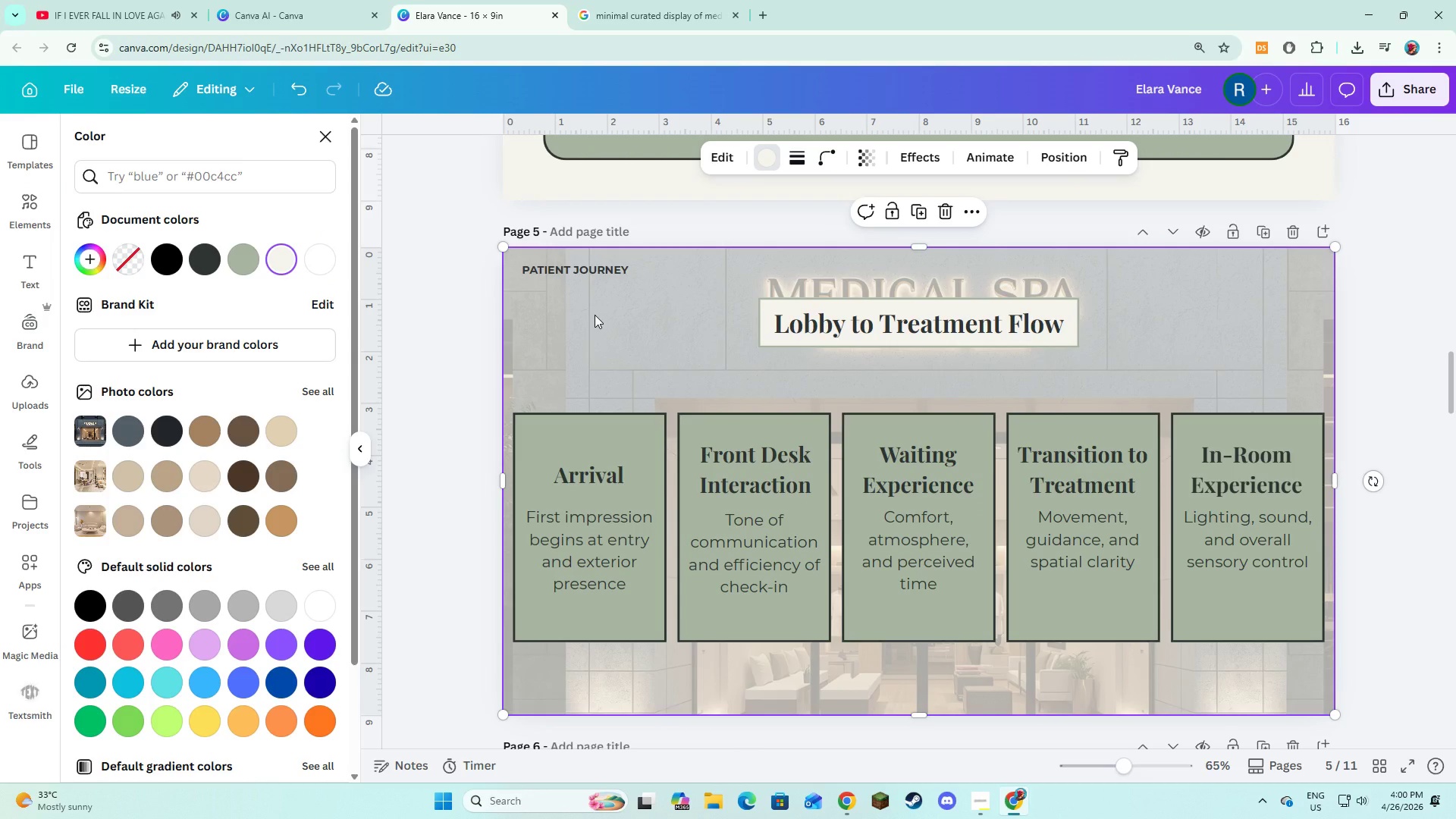 
left_click([450, 377])
 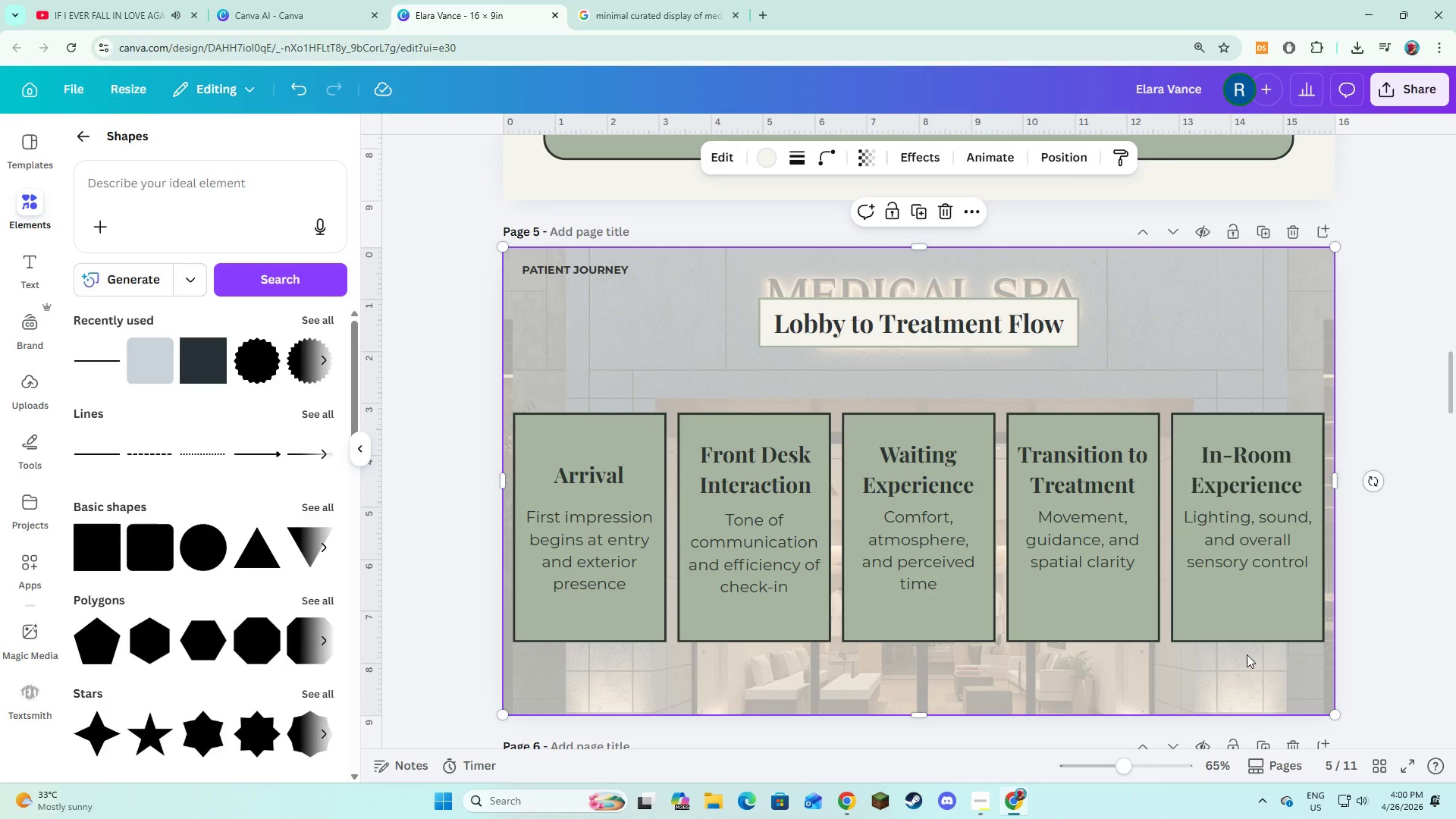 
key(Alt+AltLeft)
 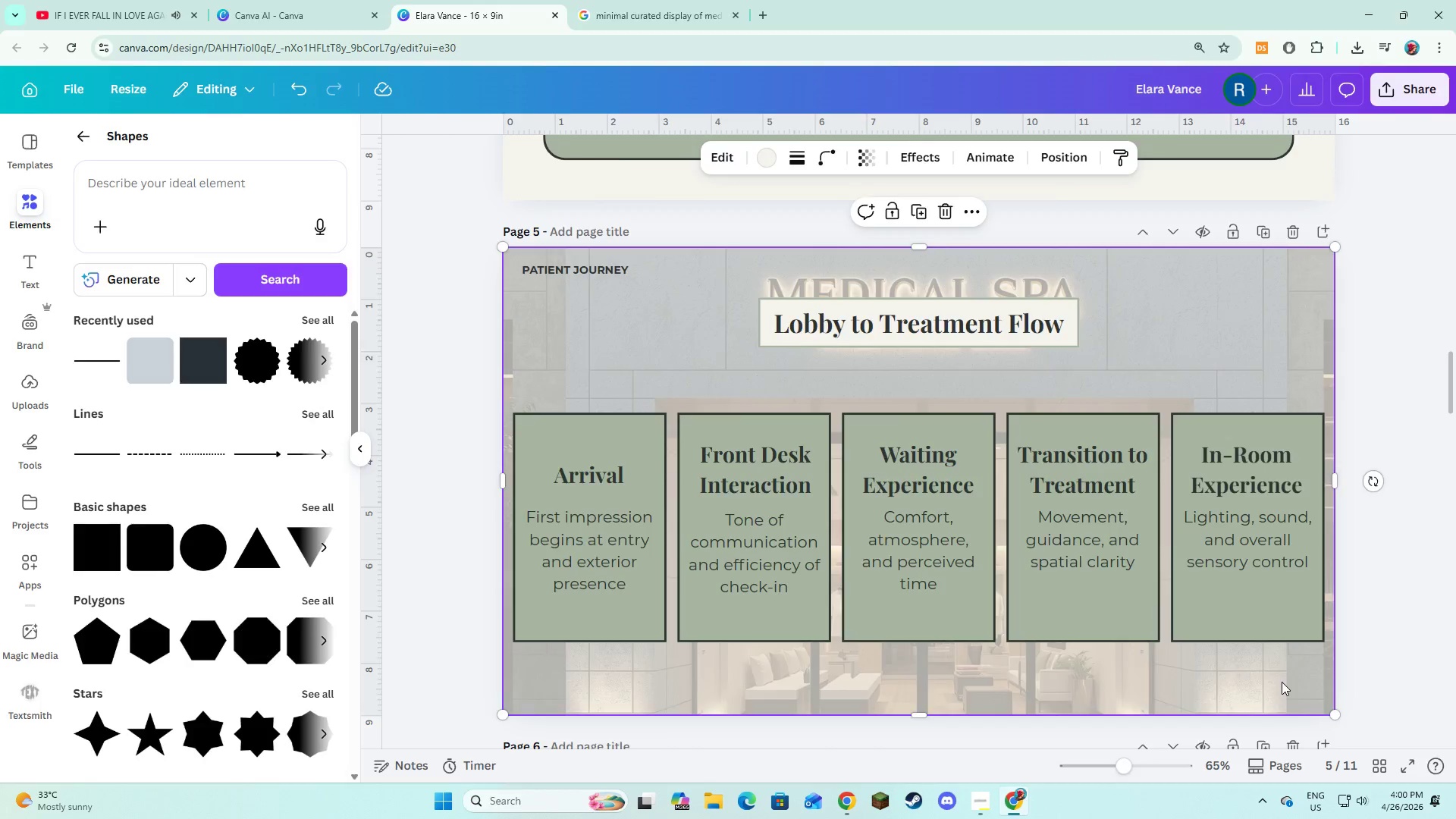 
key(Alt+Tab)